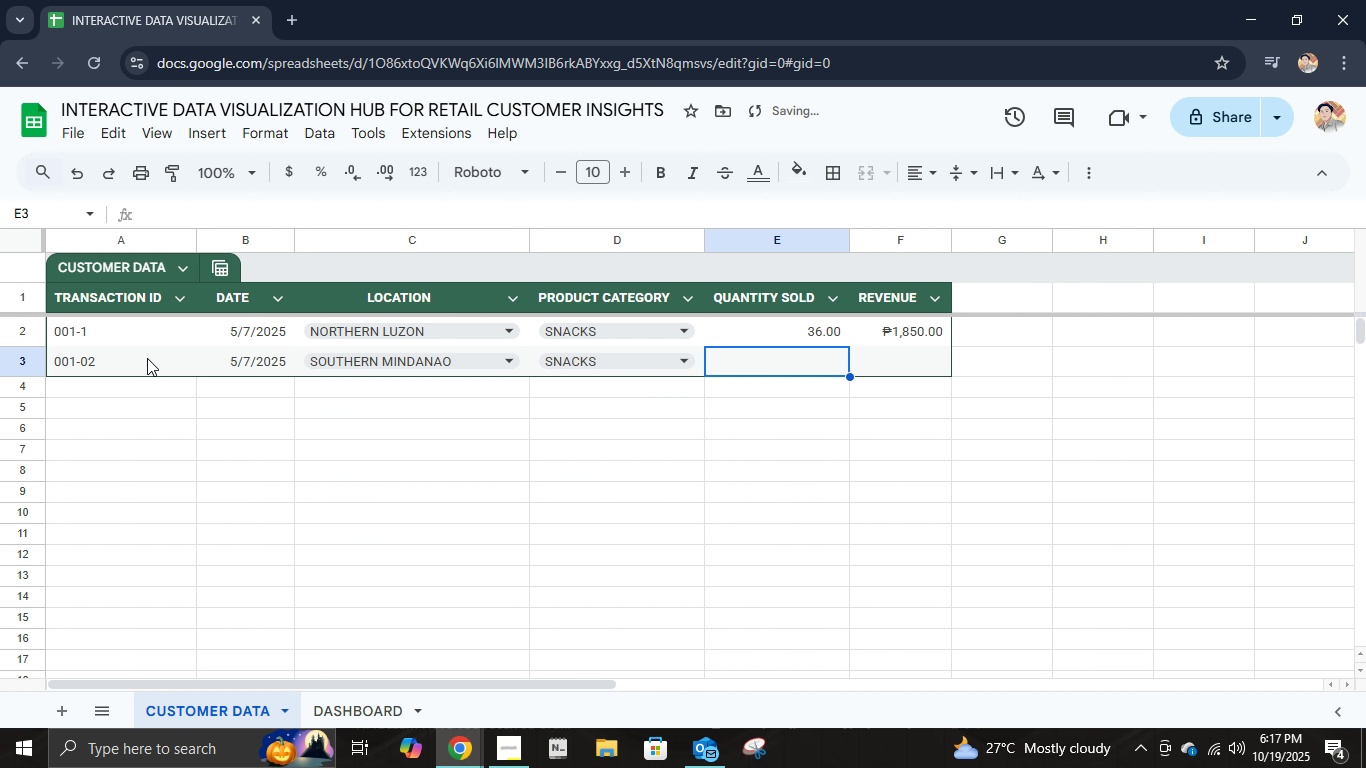 
key(Numpad1)
 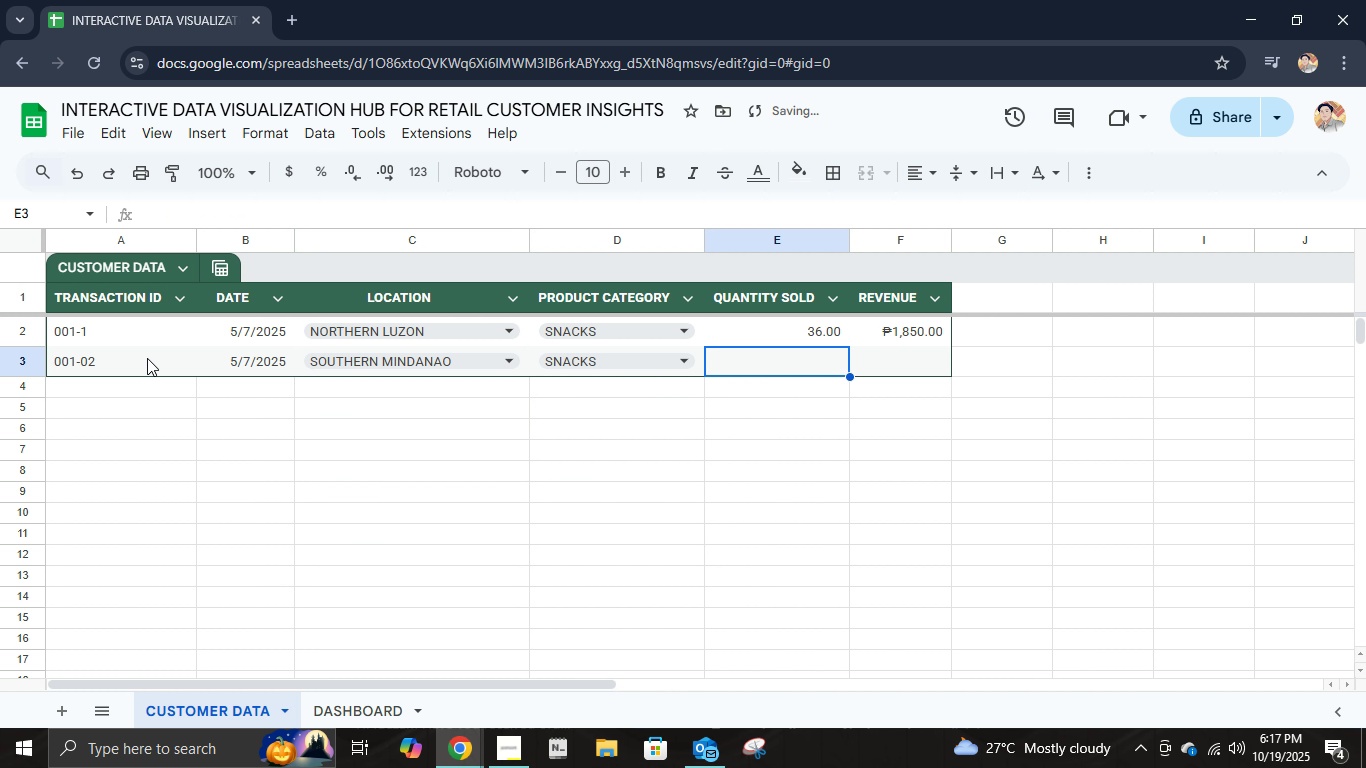 
key(Numpad5)
 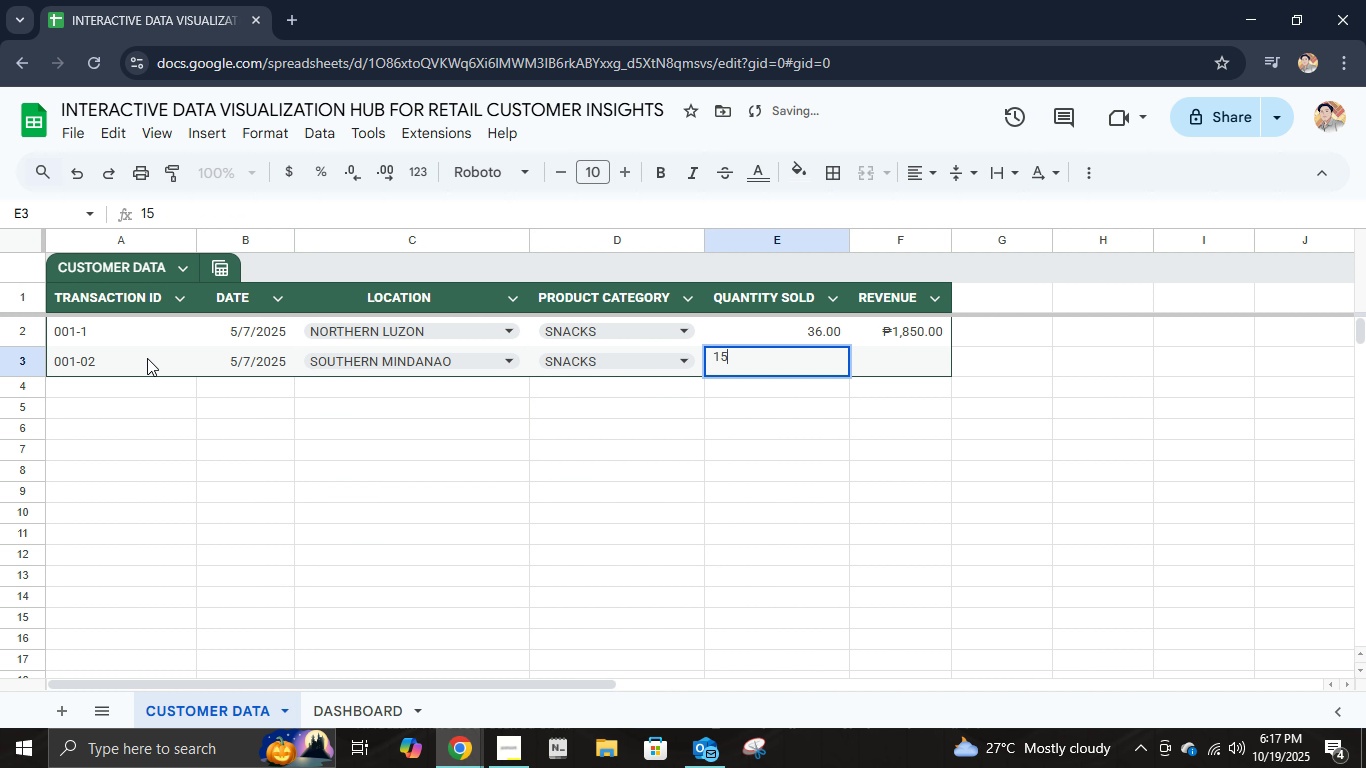 
key(ArrowRight)
 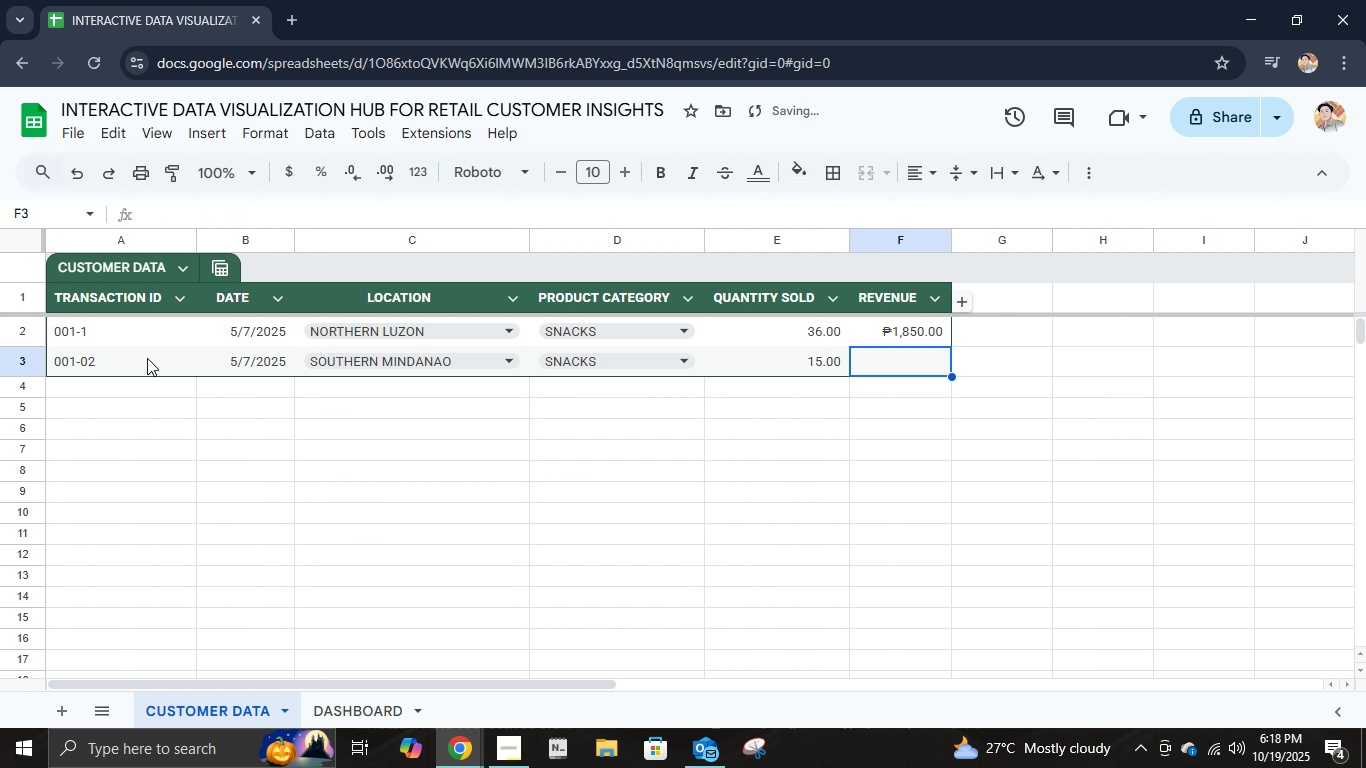 
key(Numpad5)
 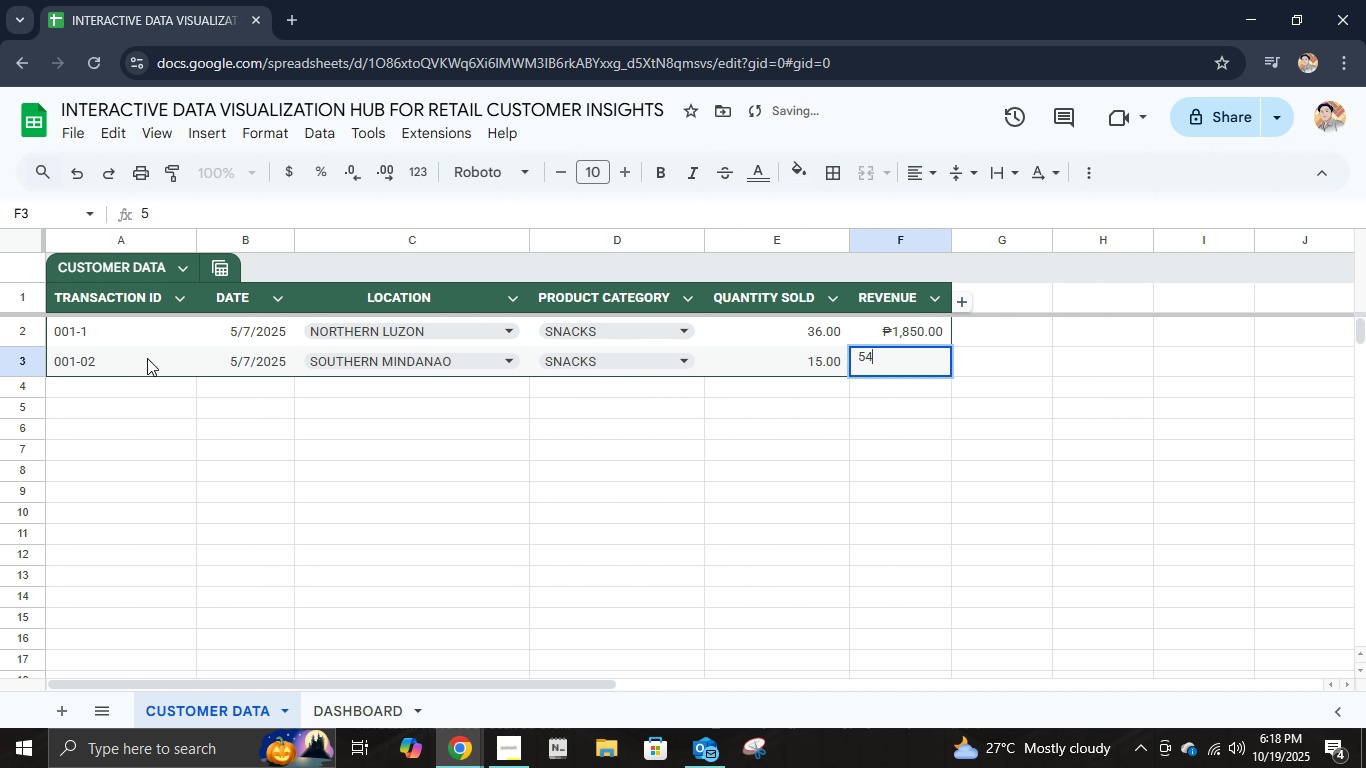 
key(Numpad4)
 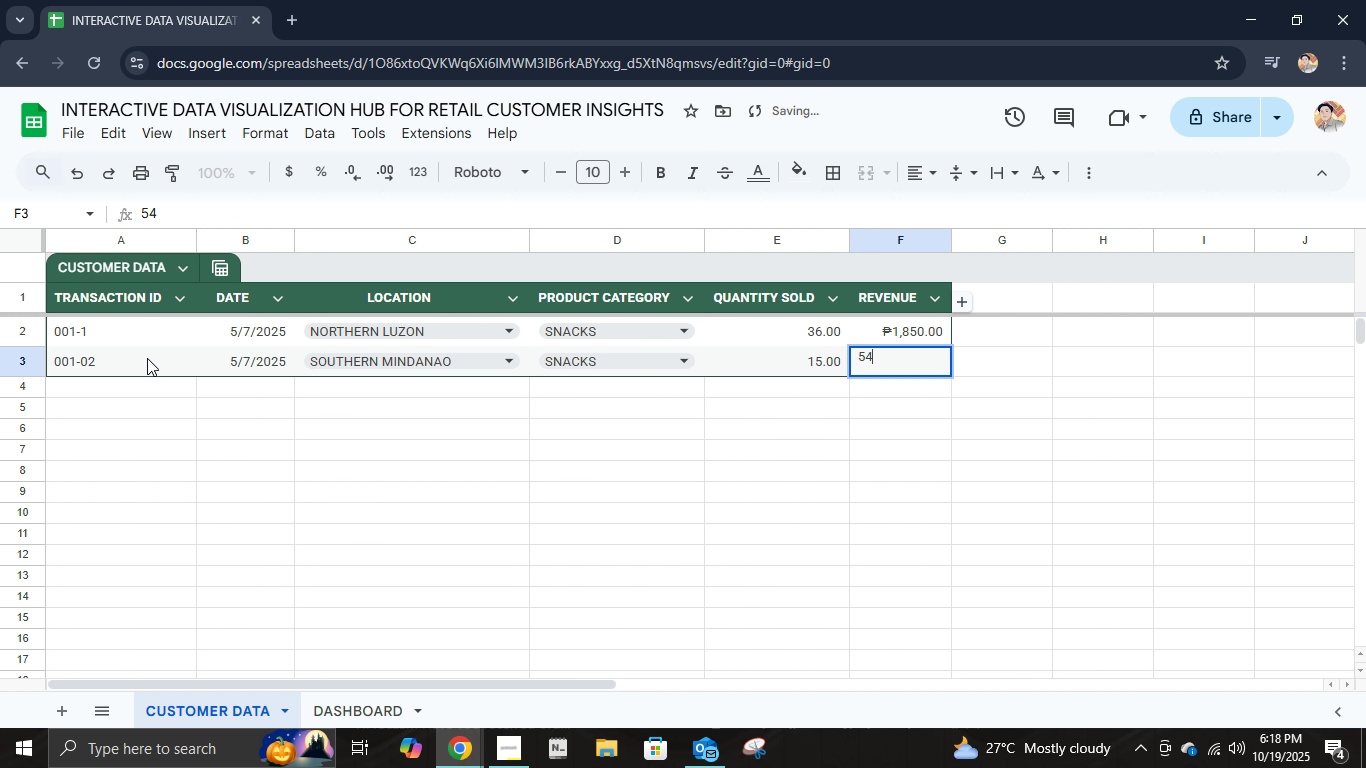 
key(Numpad3)
 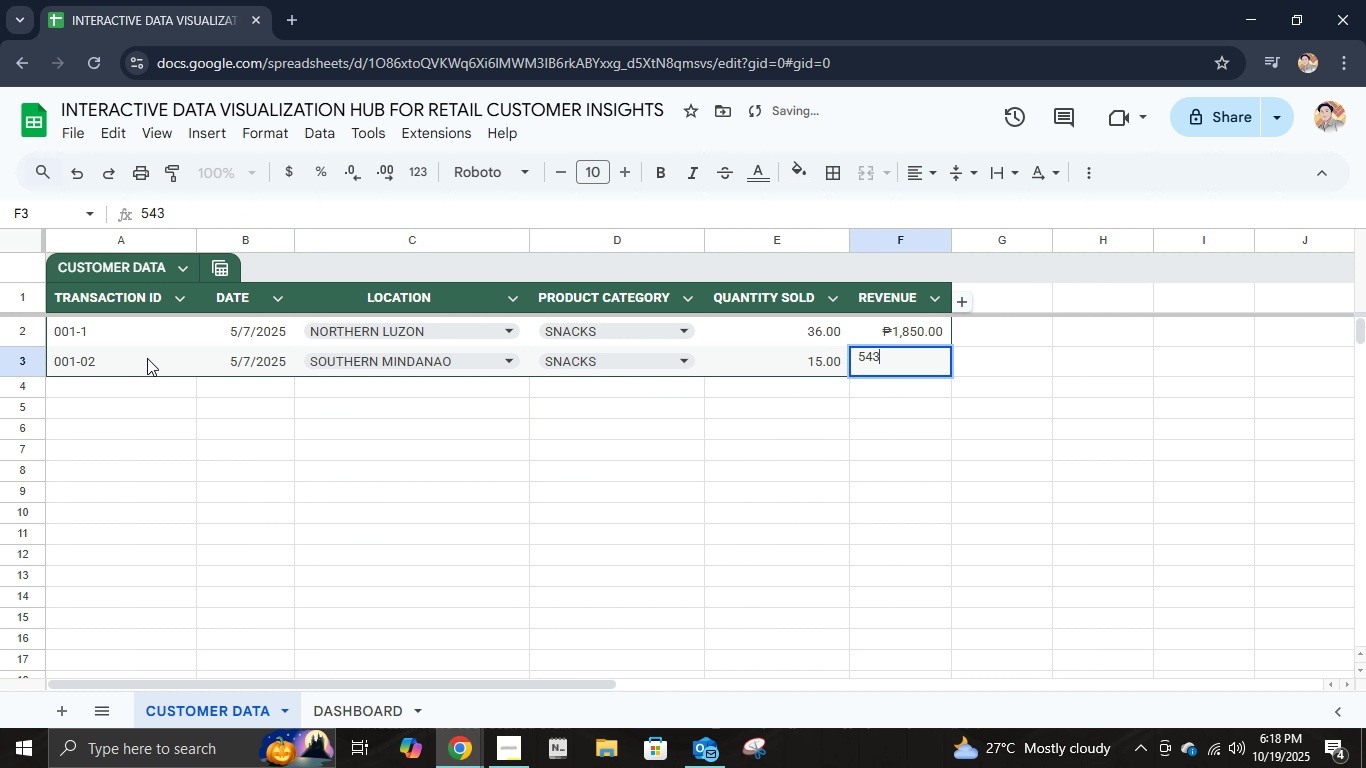 
key(ArrowLeft)
 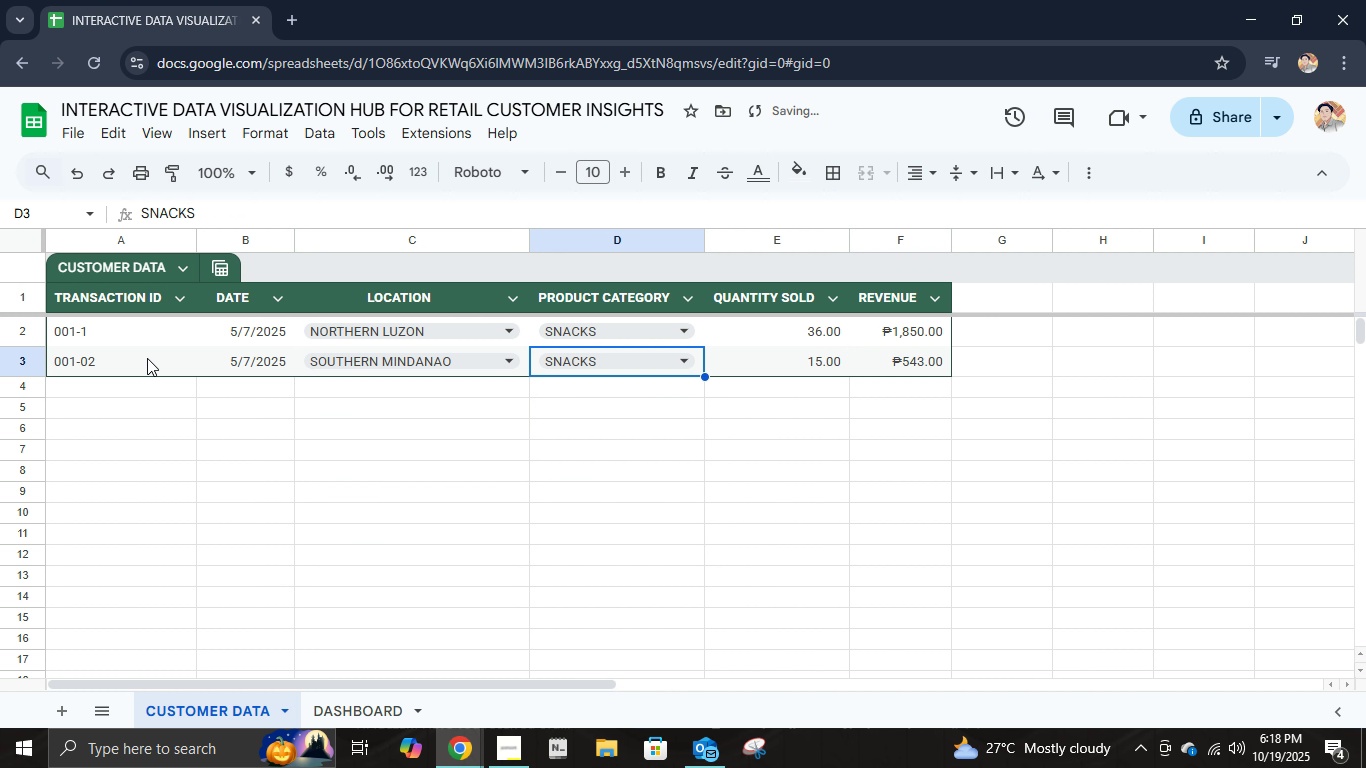 
key(ArrowLeft)
 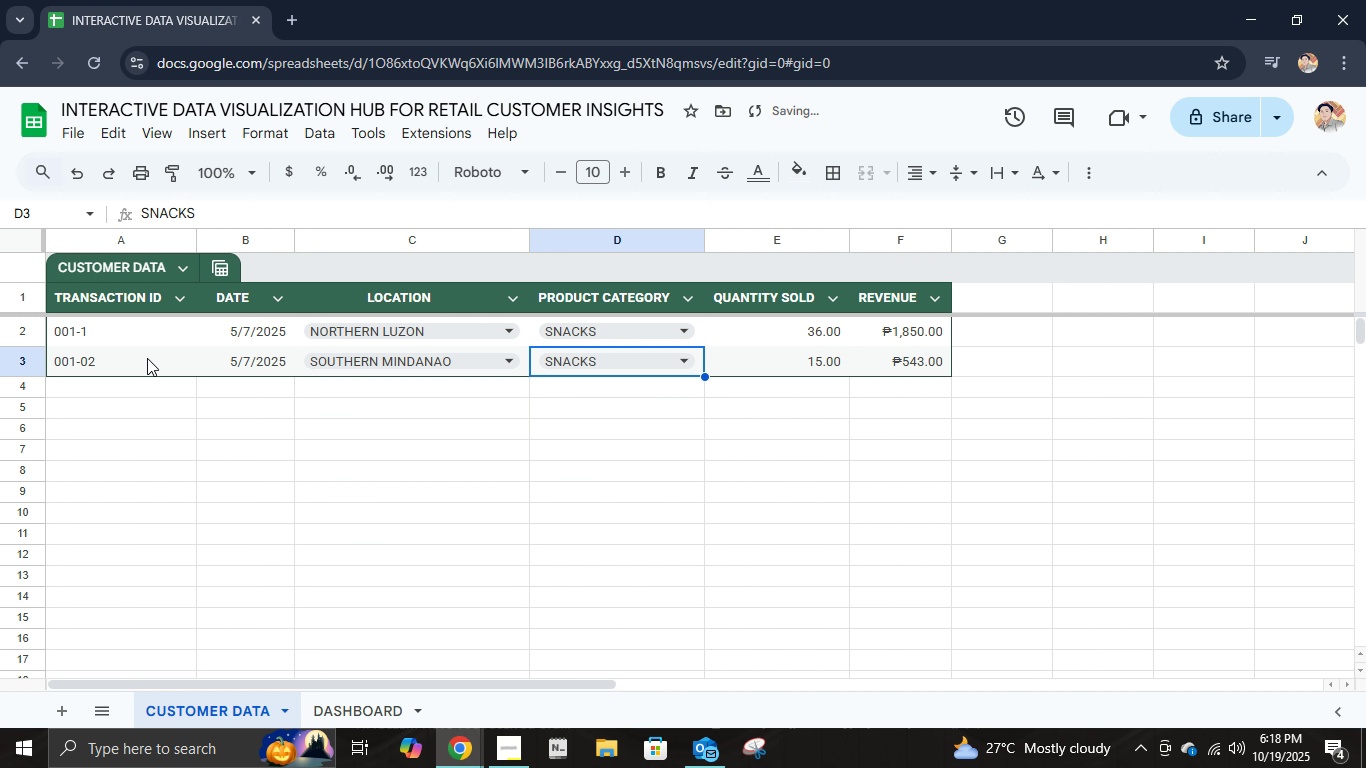 
key(ArrowLeft)
 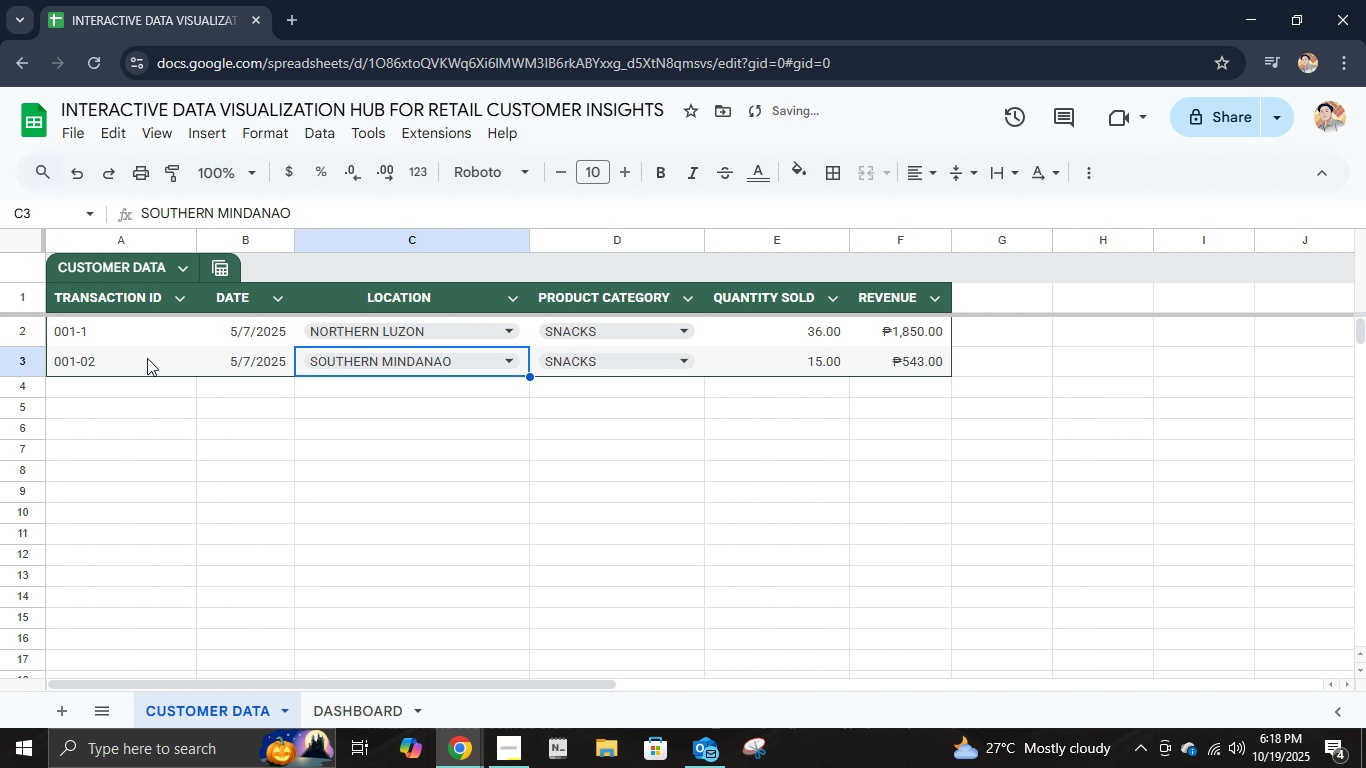 
key(ArrowLeft)
 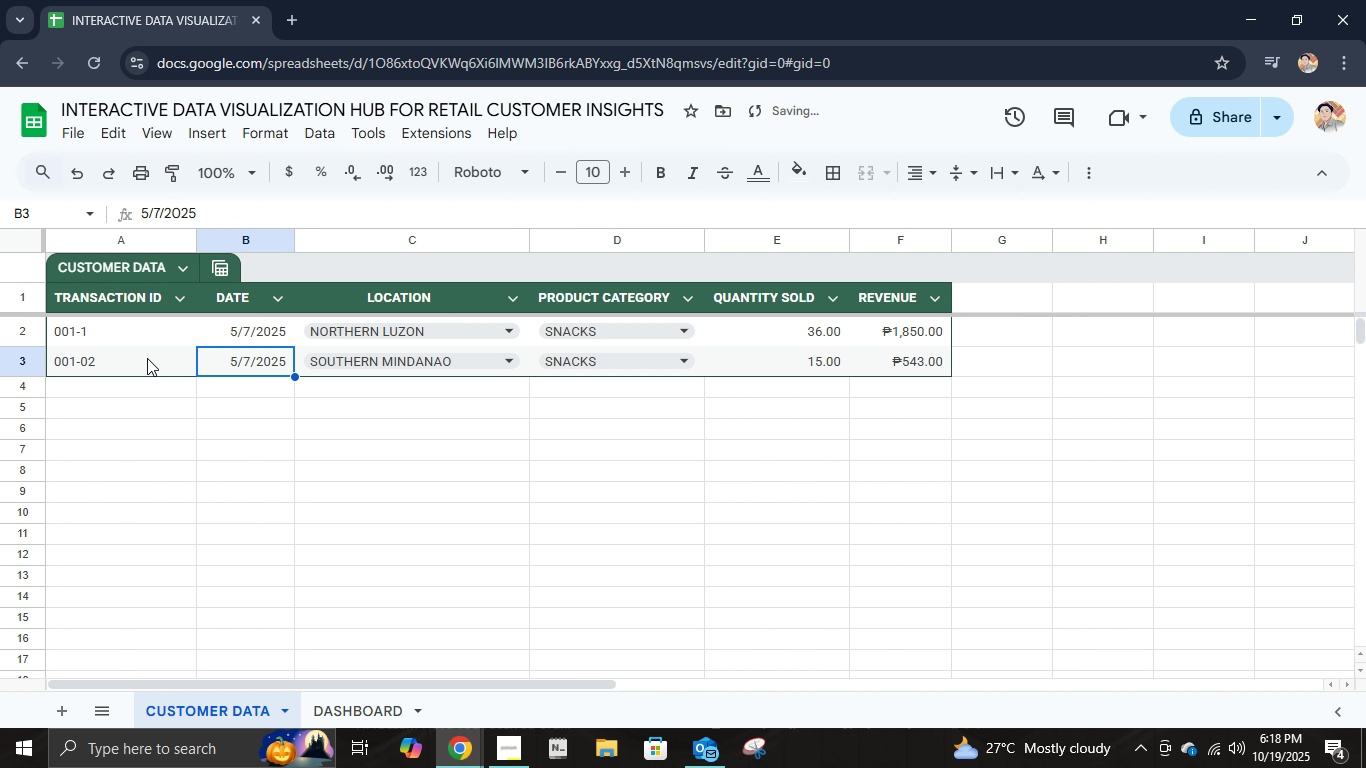 
key(ArrowLeft)
 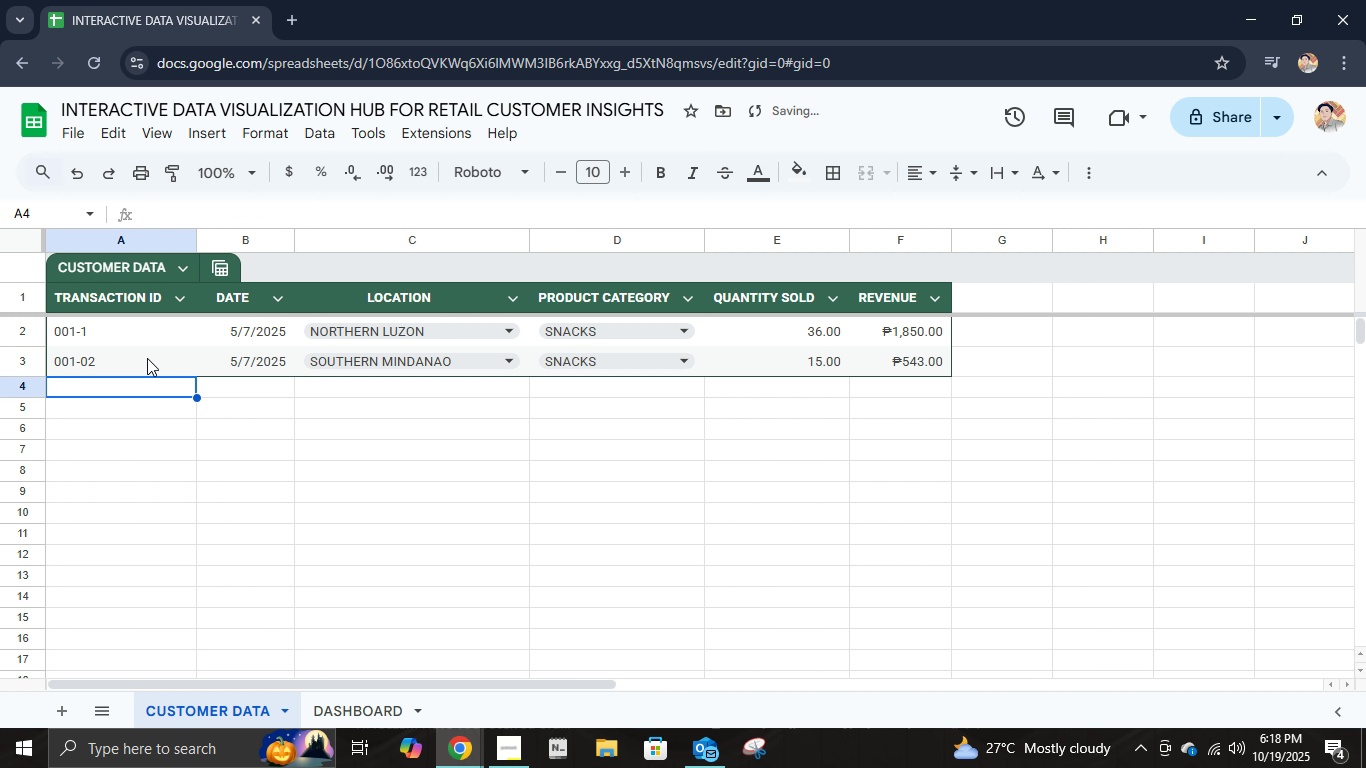 
key(ArrowDown)
 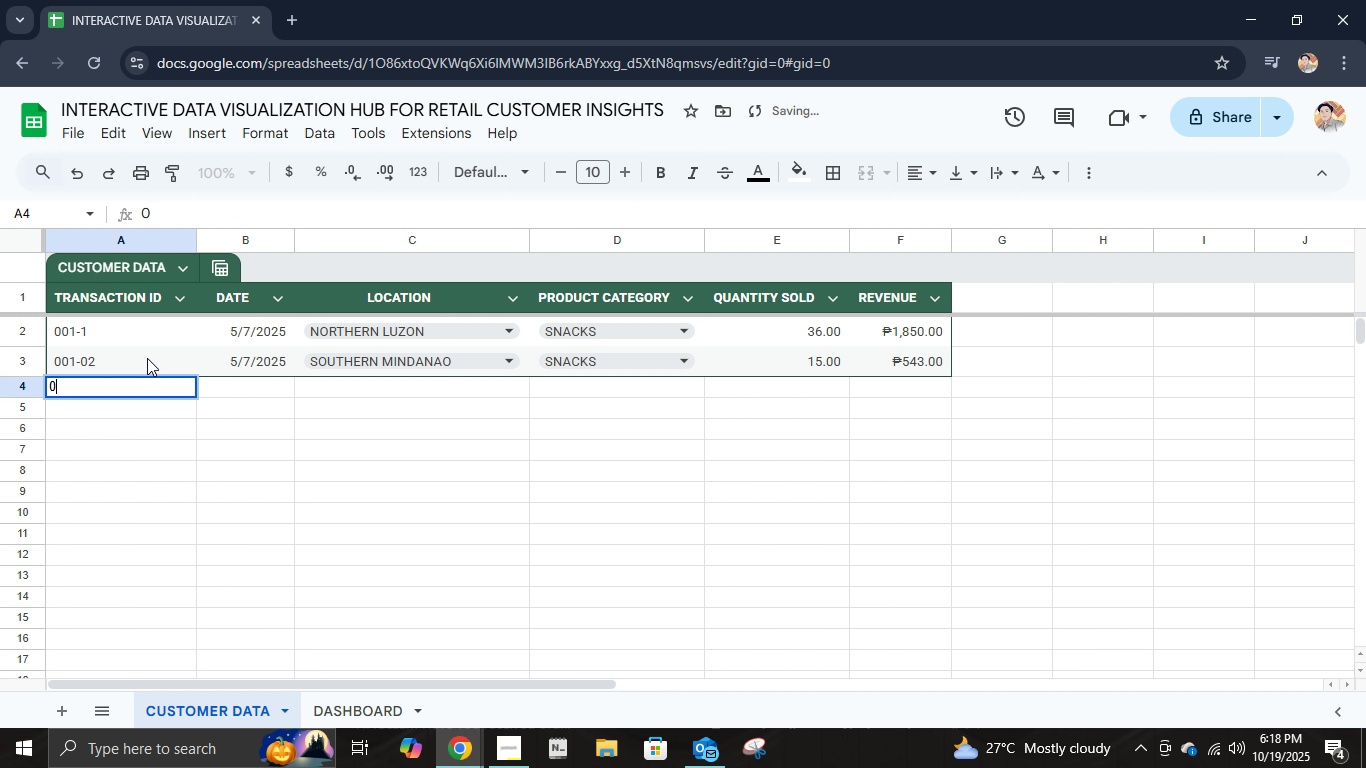 
key(Numpad0)
 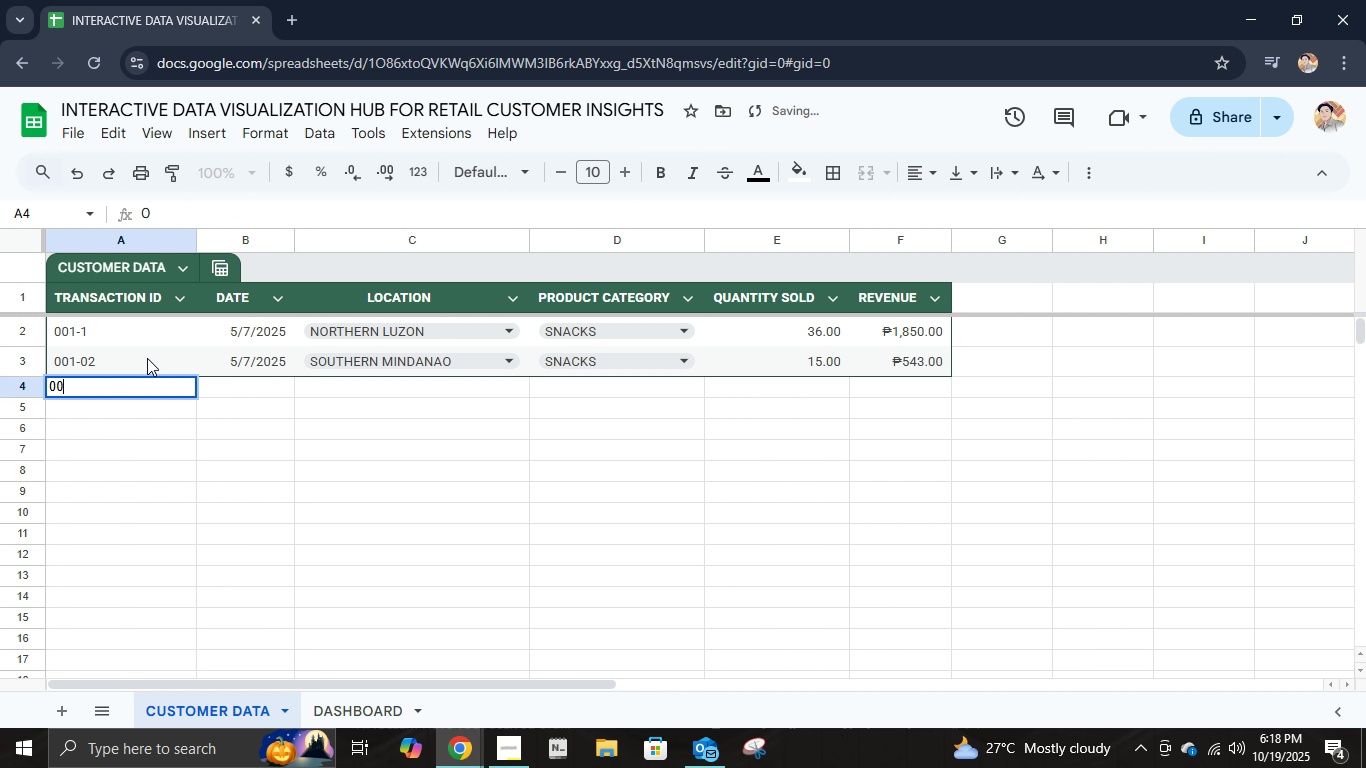 
key(Numpad0)
 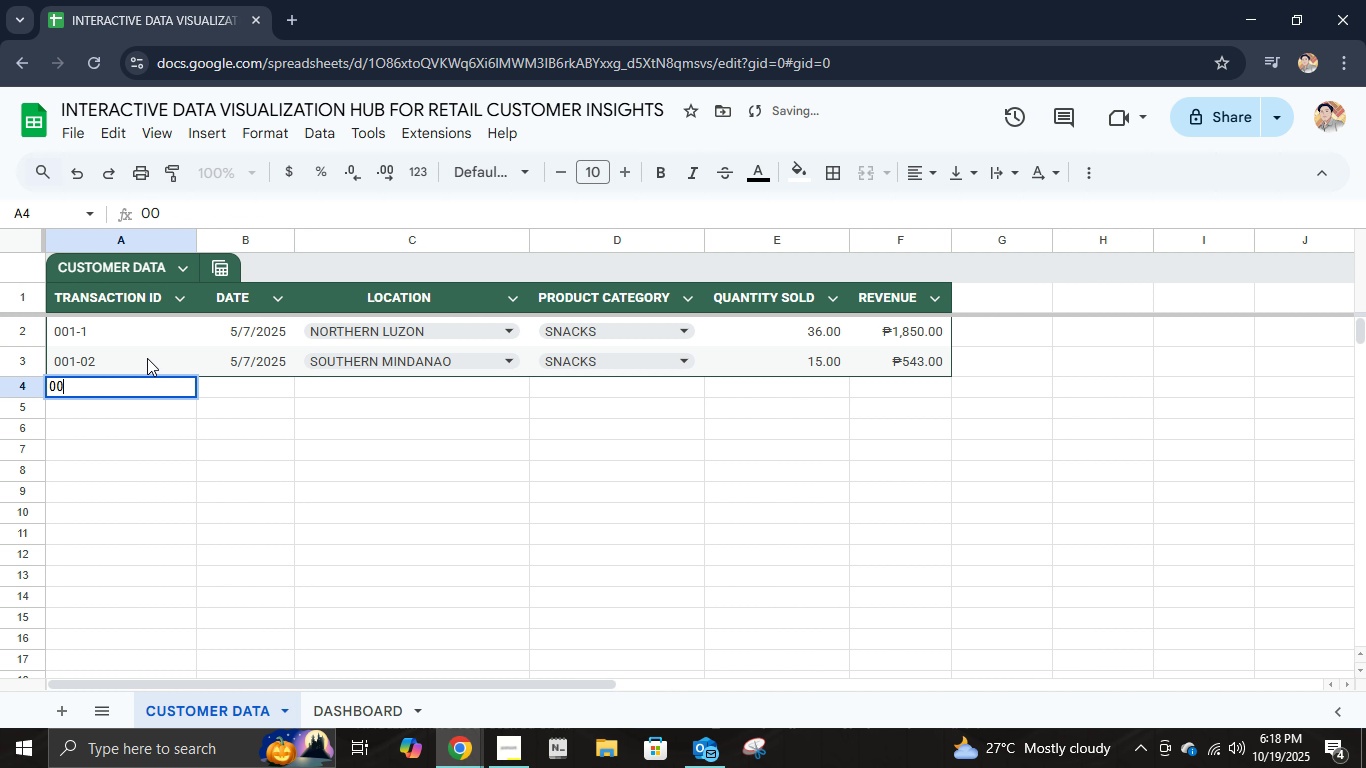 
key(Numpad1)
 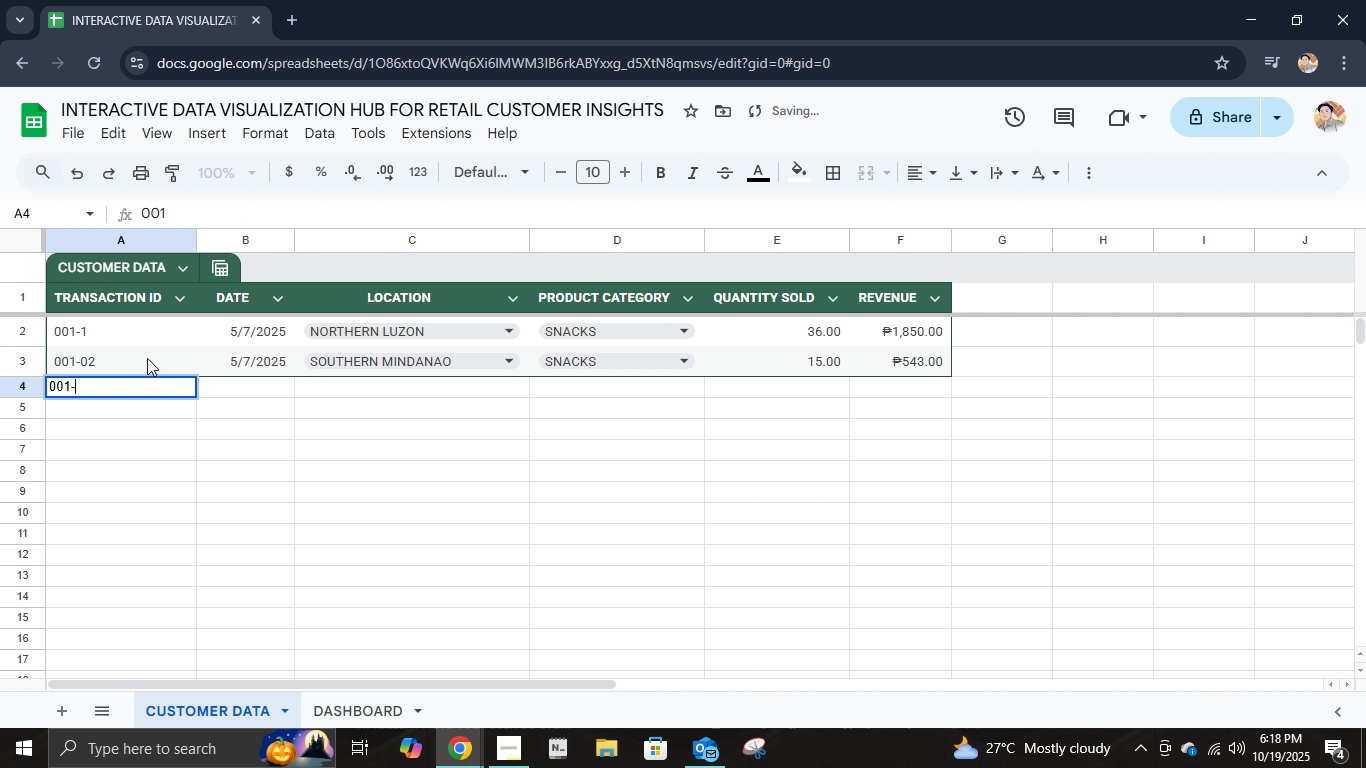 
key(NumpadSubtract)
 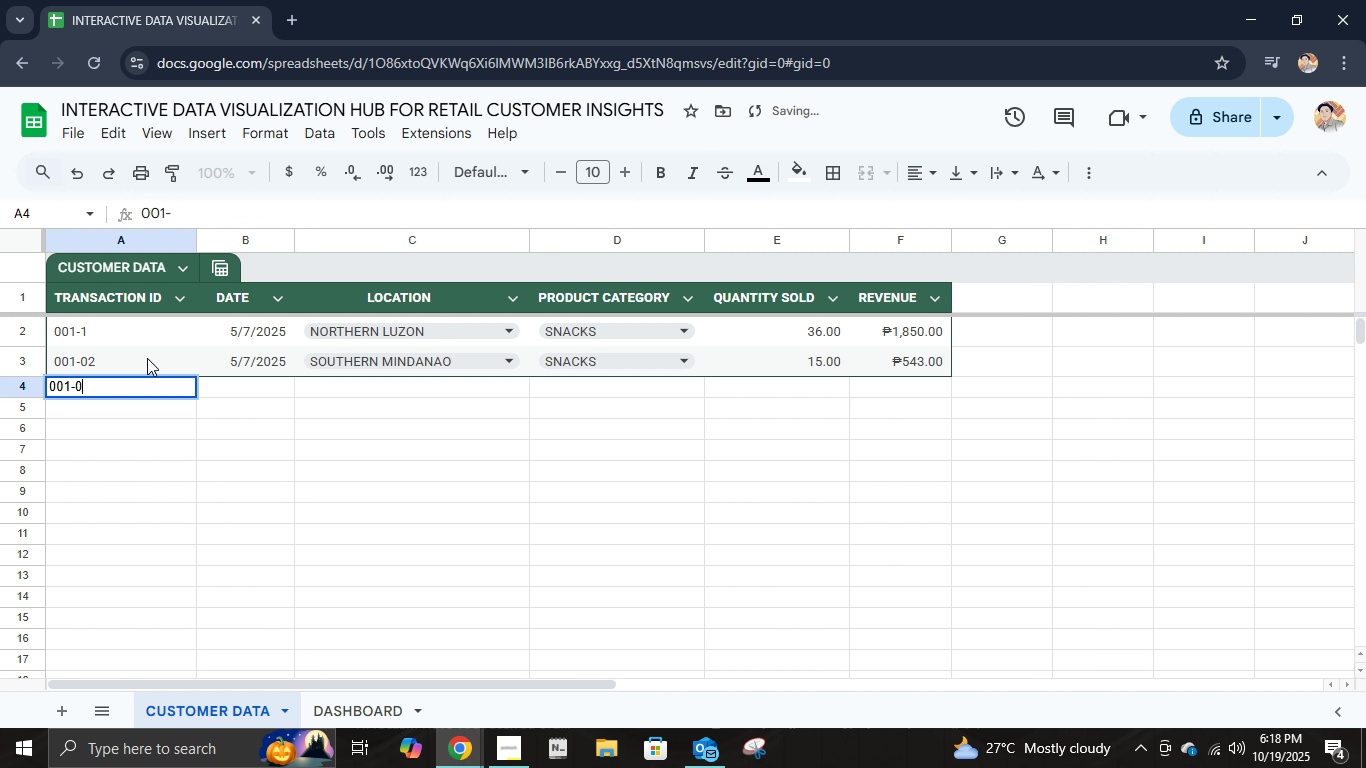 
key(Numpad0)
 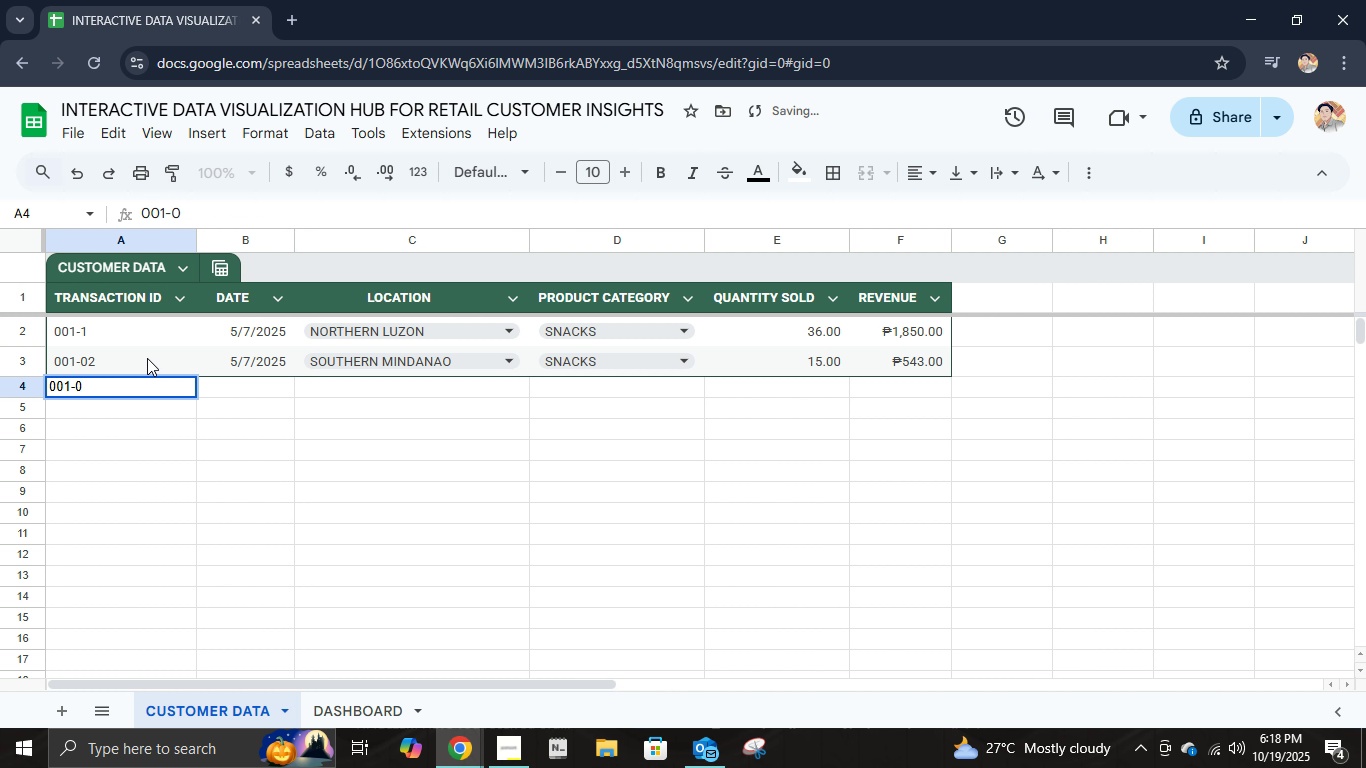 
key(Numpad3)
 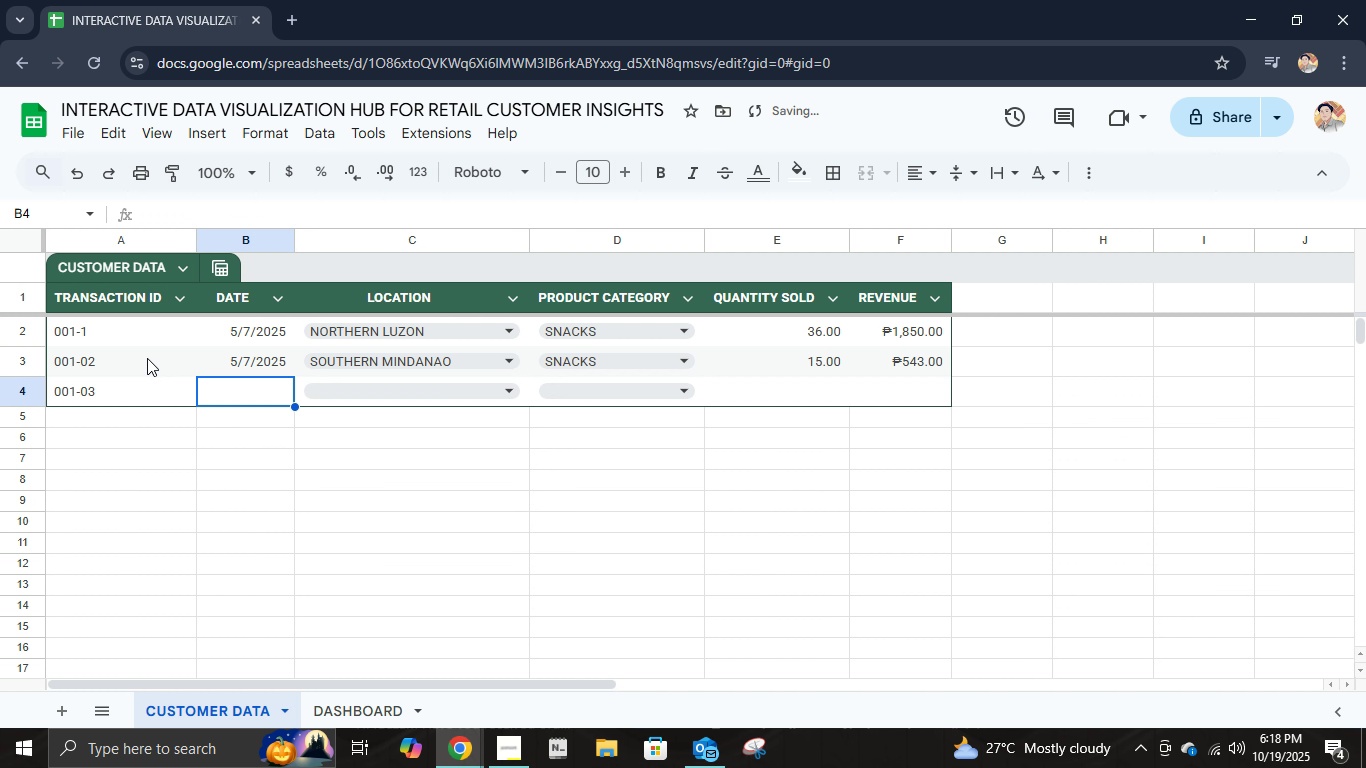 
key(ArrowRight)
 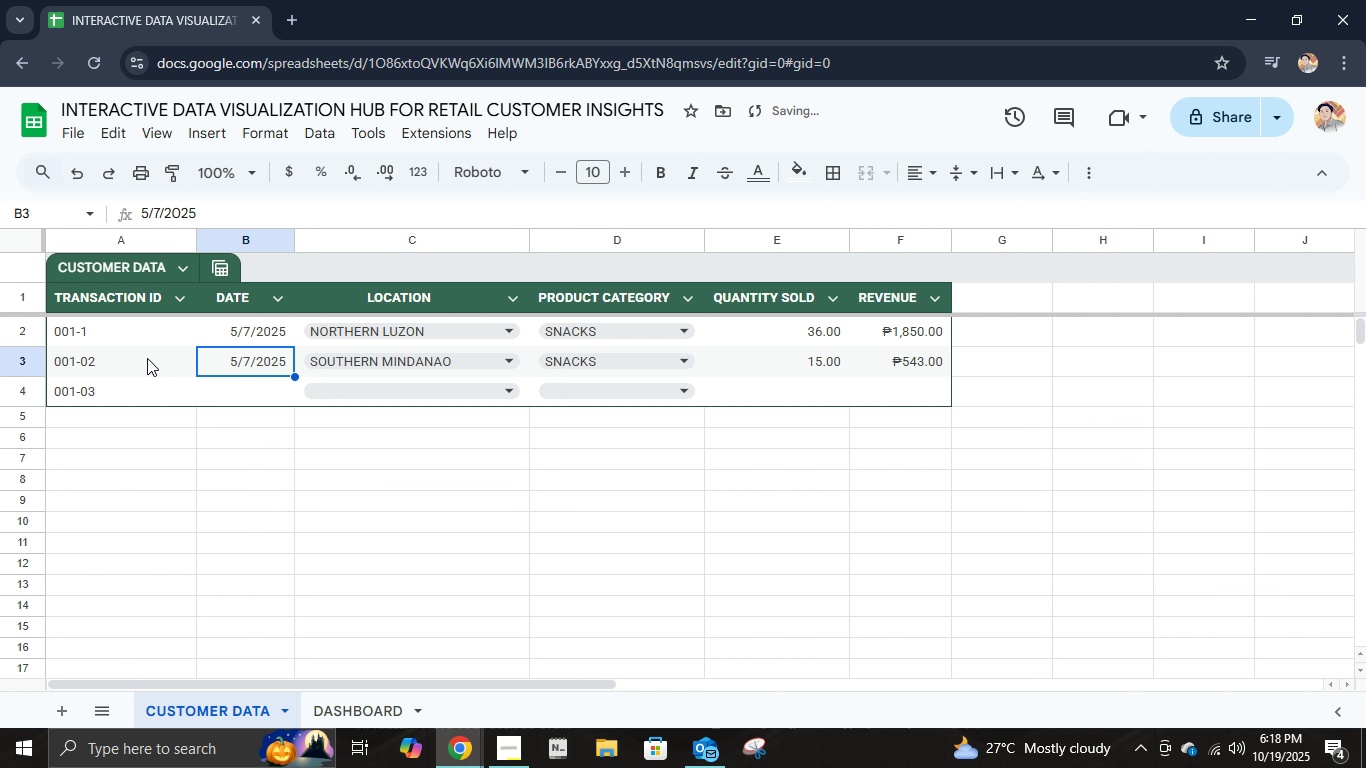 
key(ArrowUp)
 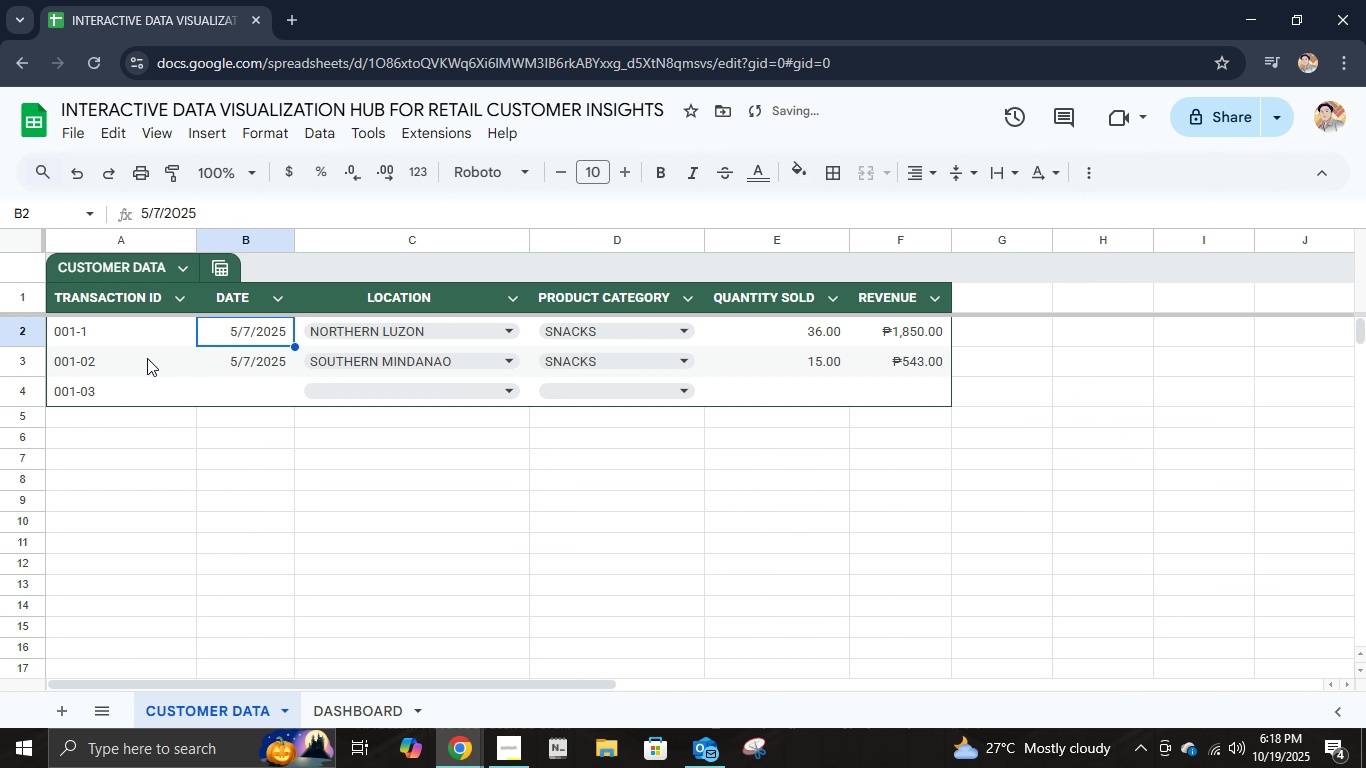 
key(ArrowUp)
 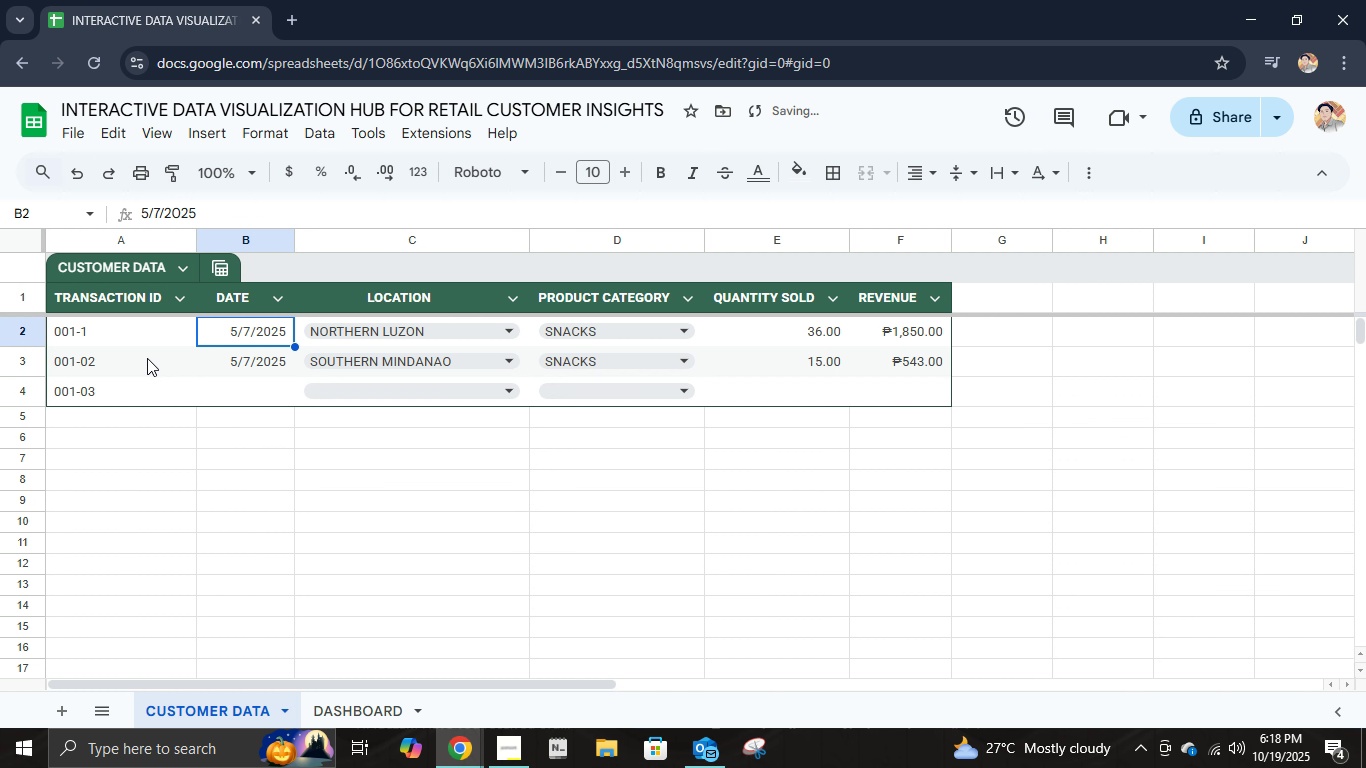 
key(ArrowLeft)
 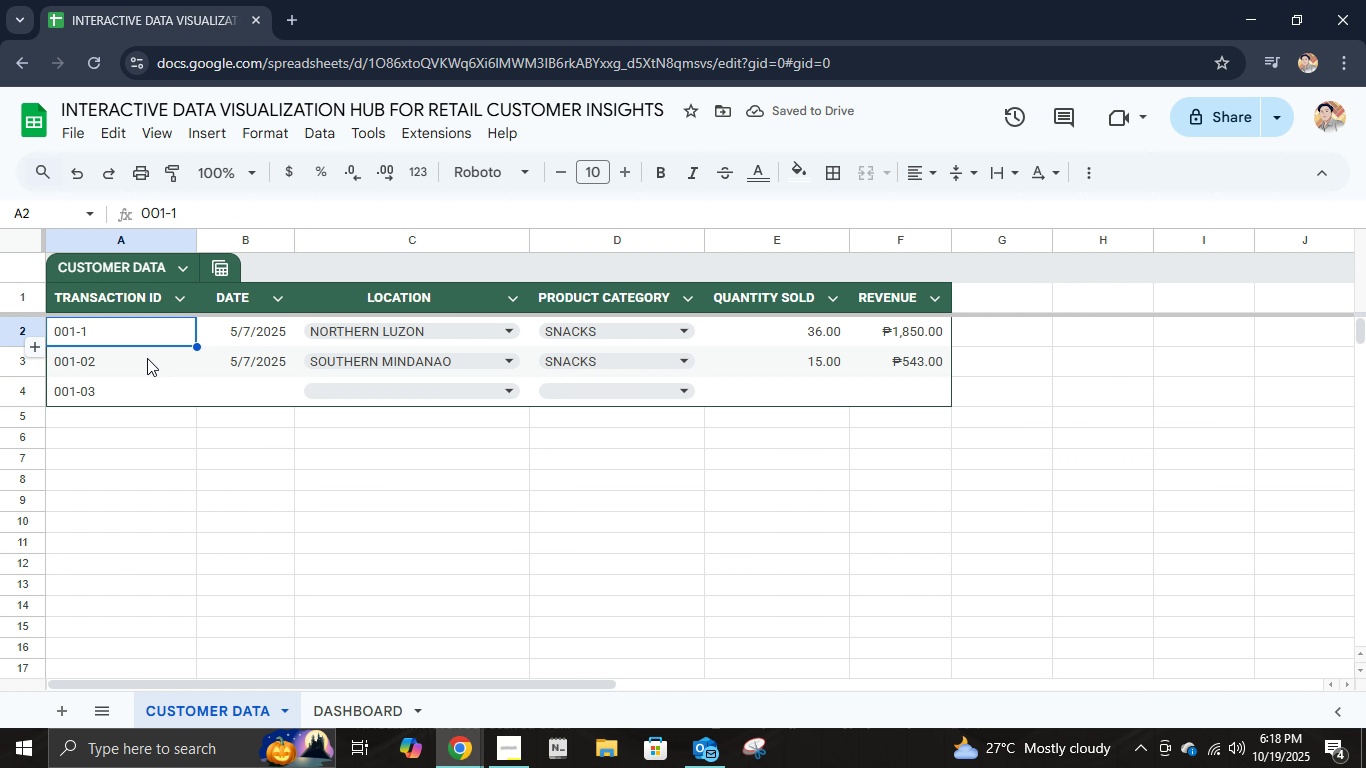 
key(Numpad0)
 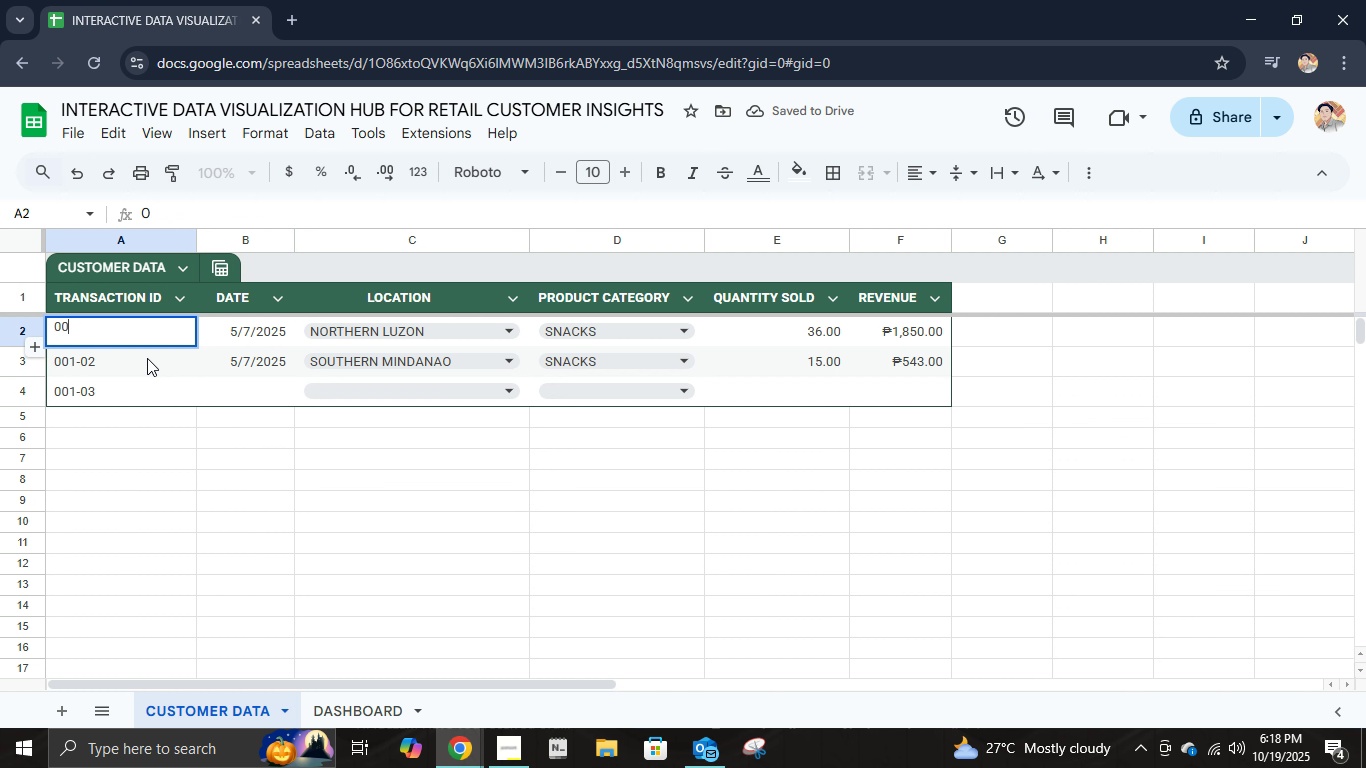 
key(Numpad0)
 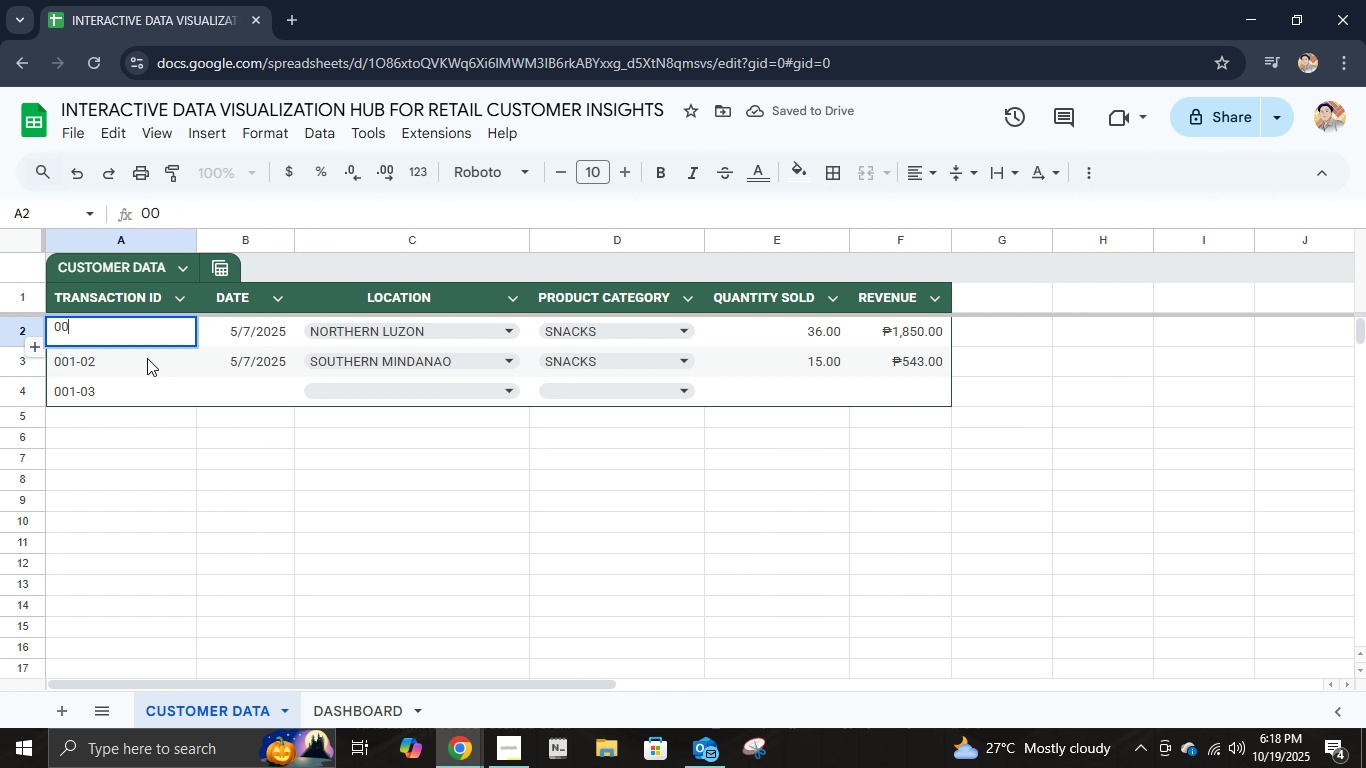 
key(Numpad1)
 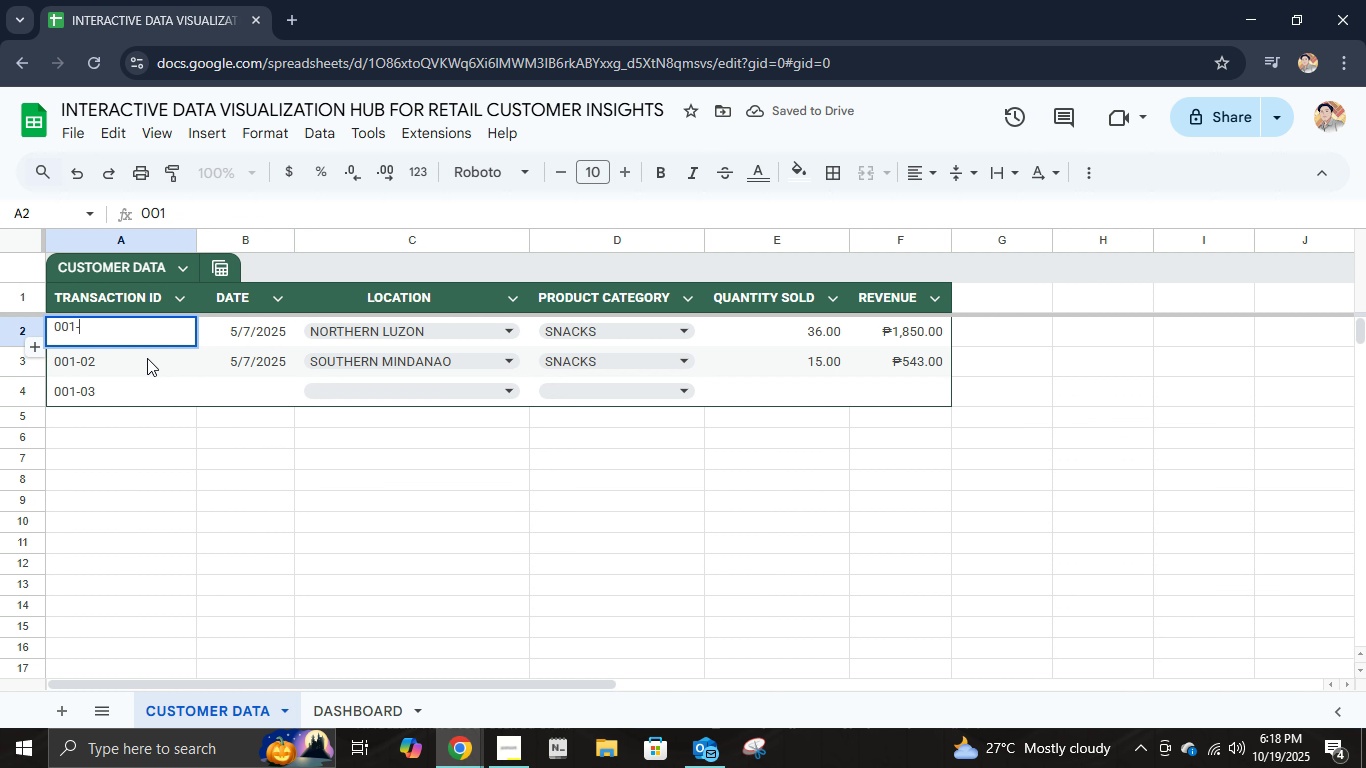 
key(NumpadSubtract)
 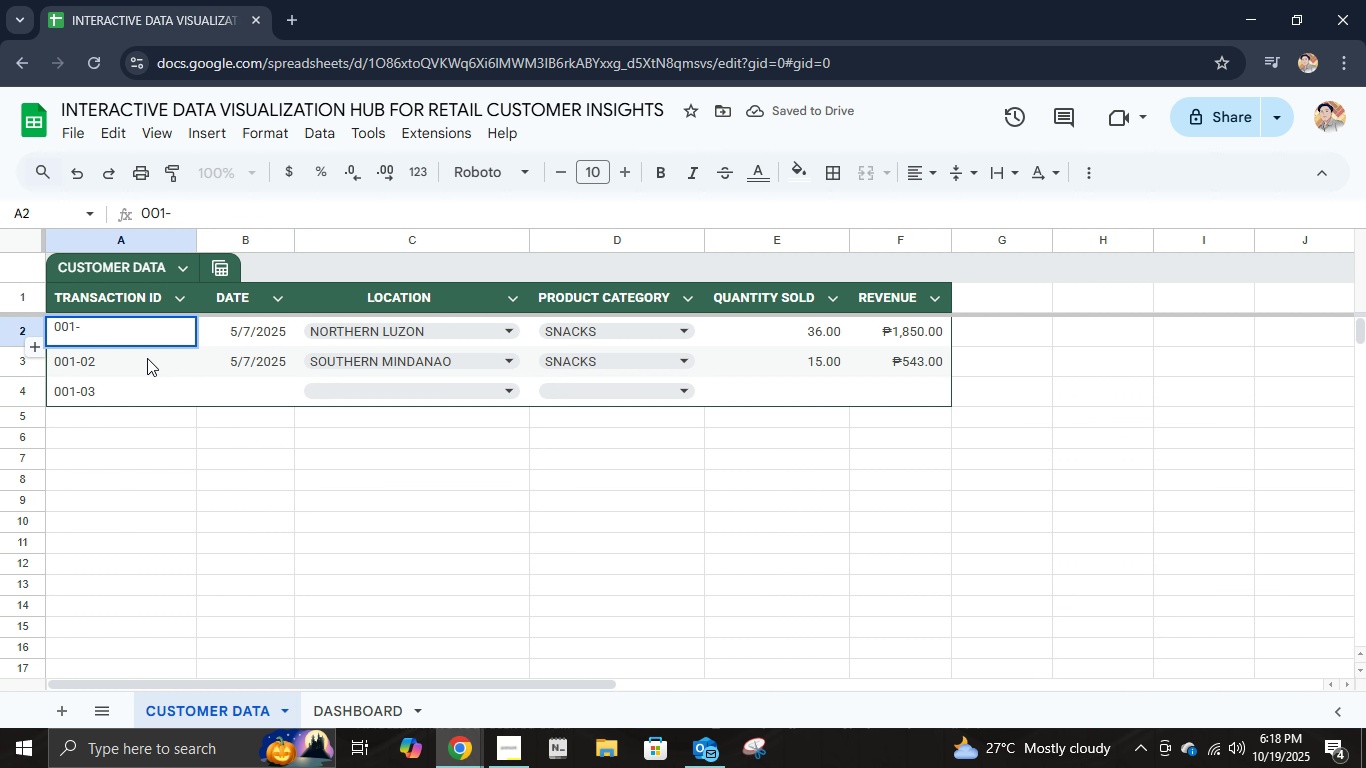 
key(Numpad0)
 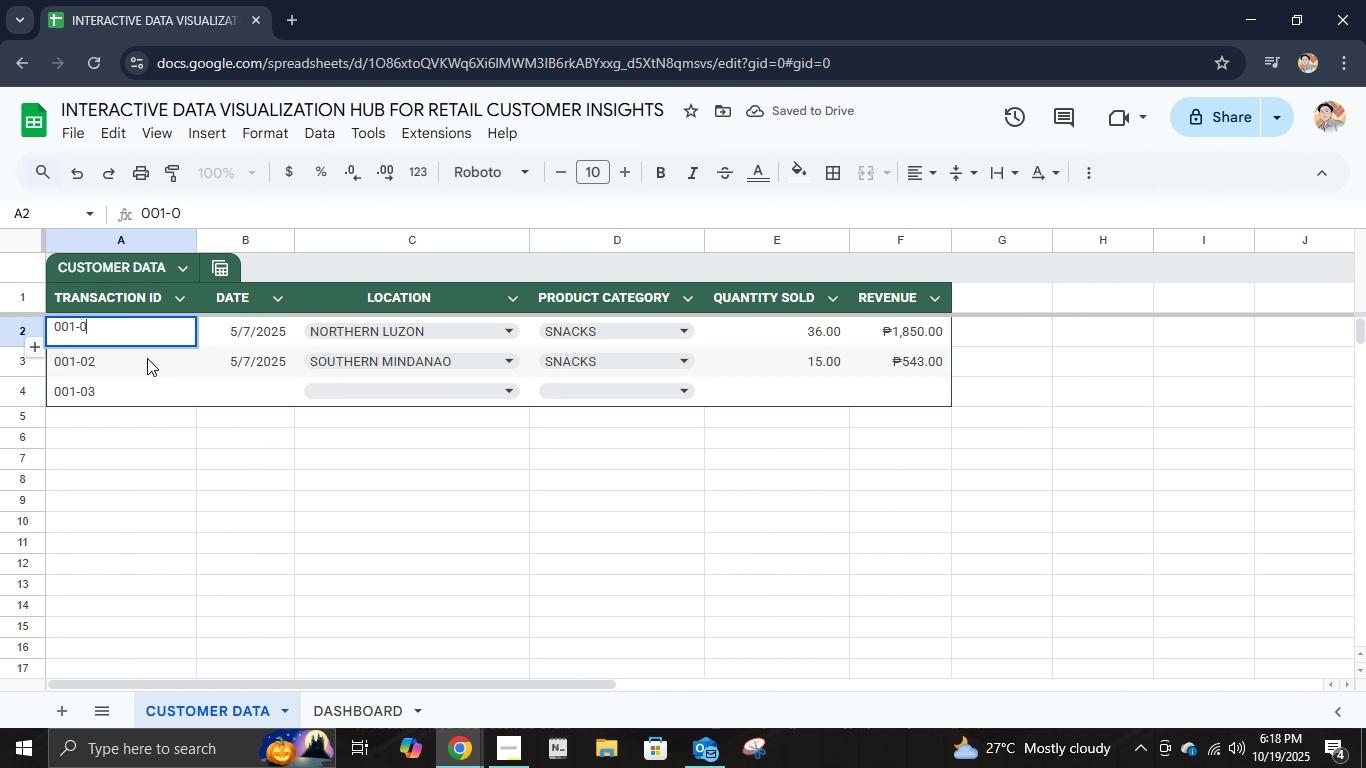 
key(Numpad1)
 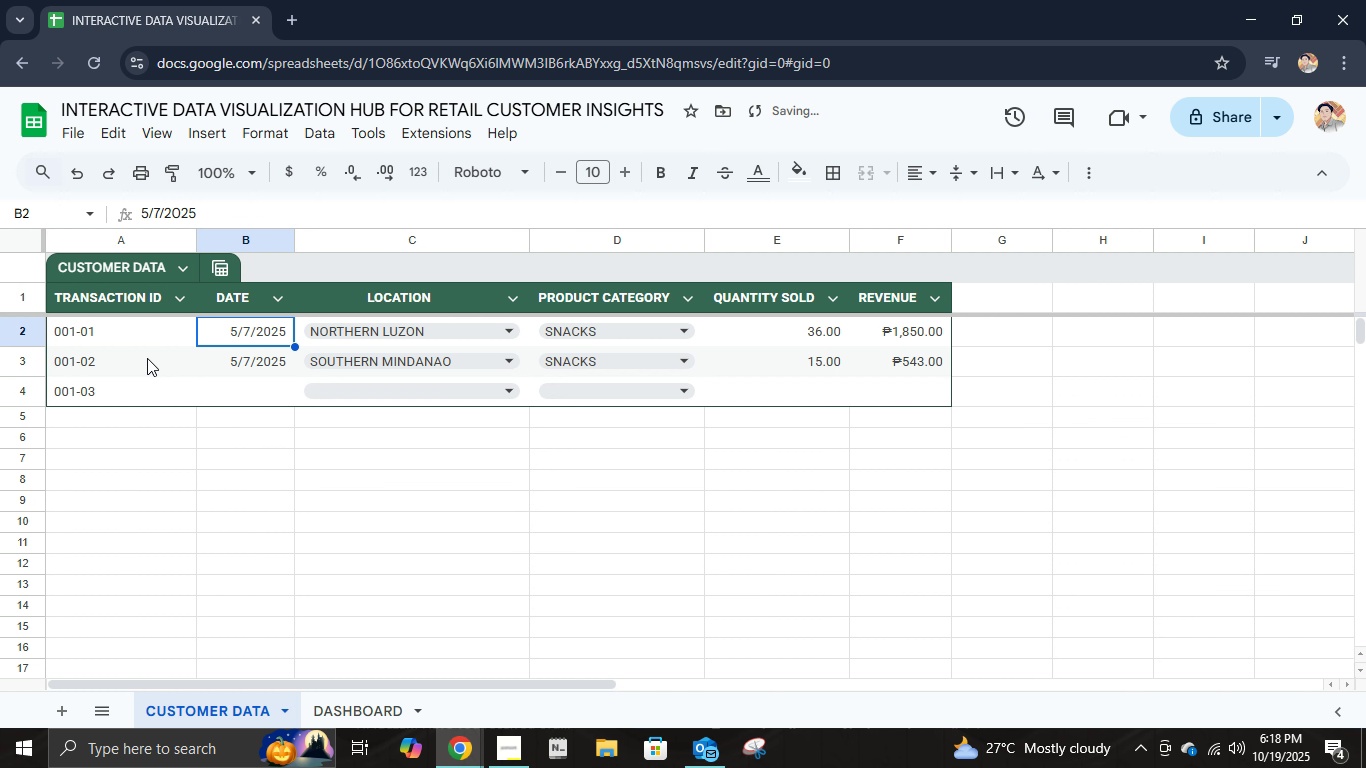 
key(ArrowRight)
 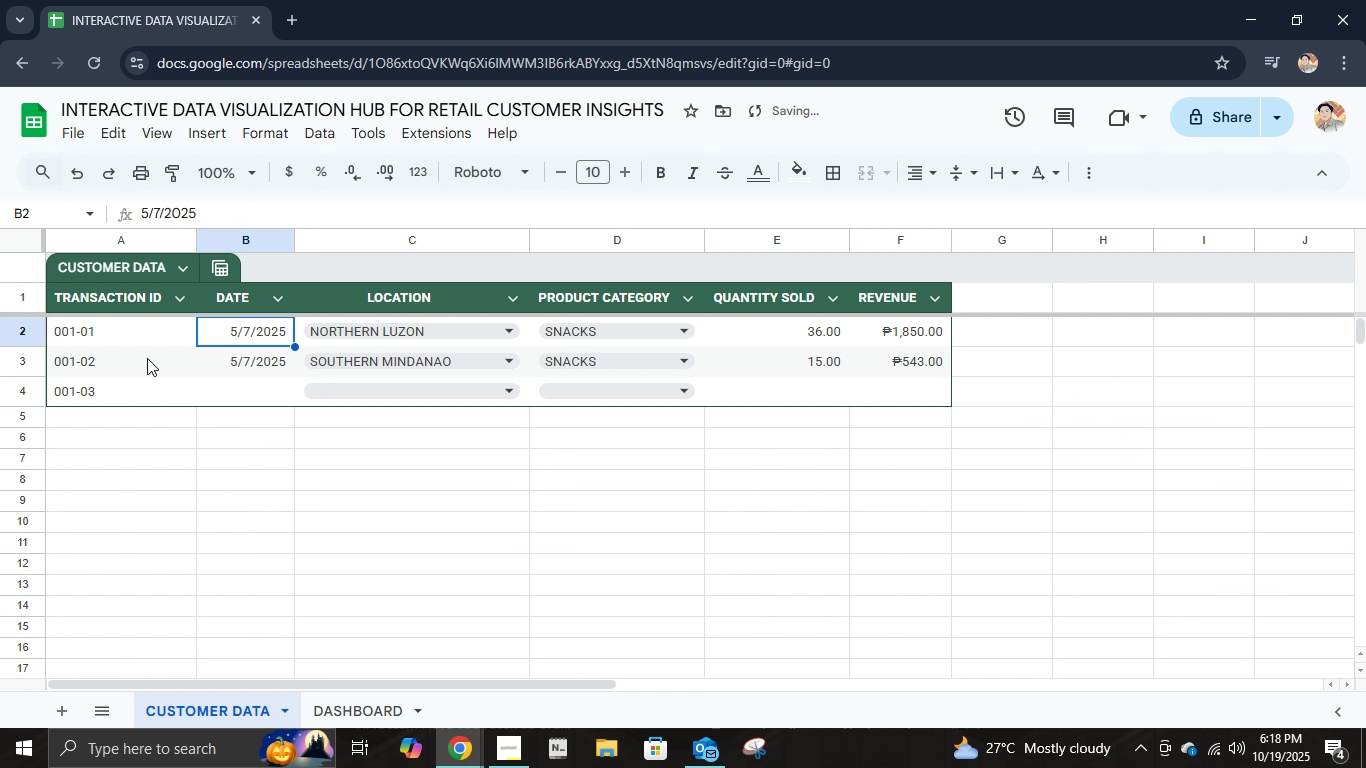 
key(ArrowDown)
 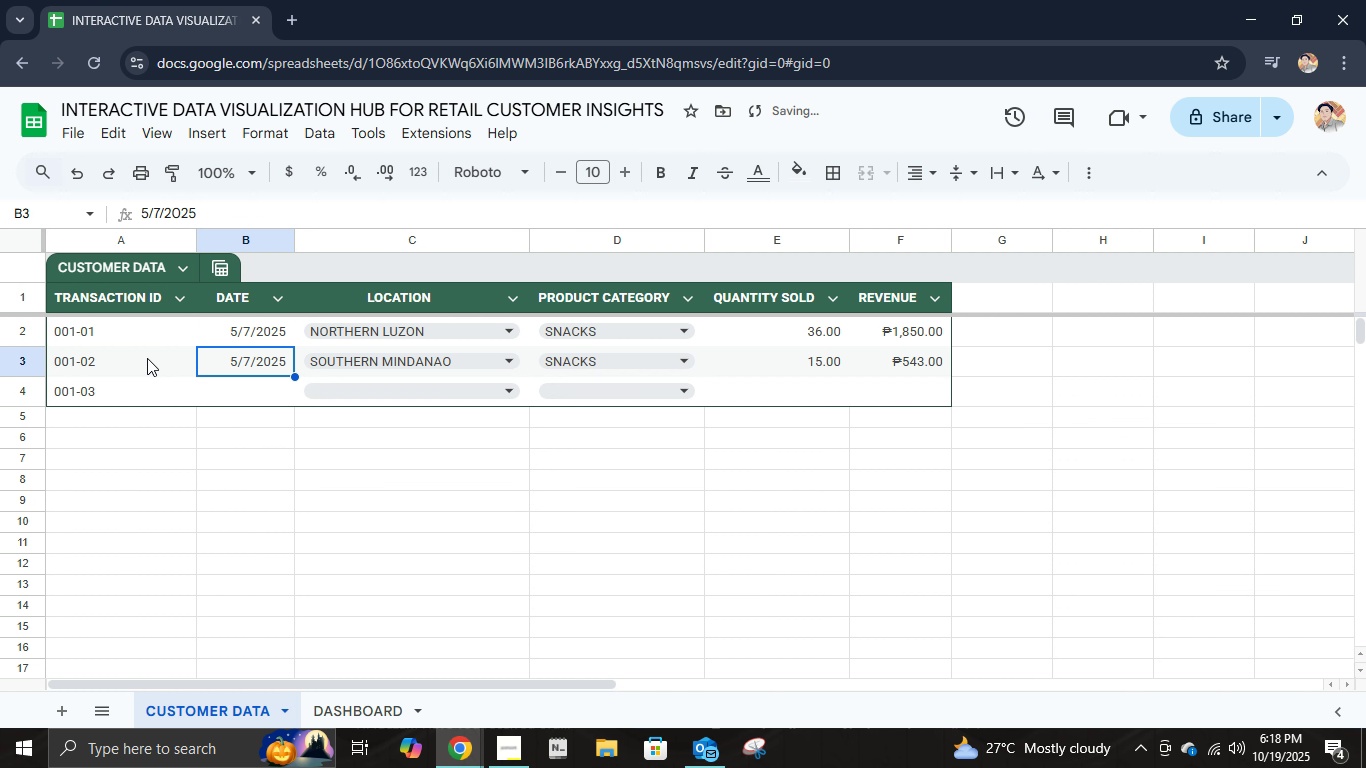 
key(ArrowDown)
 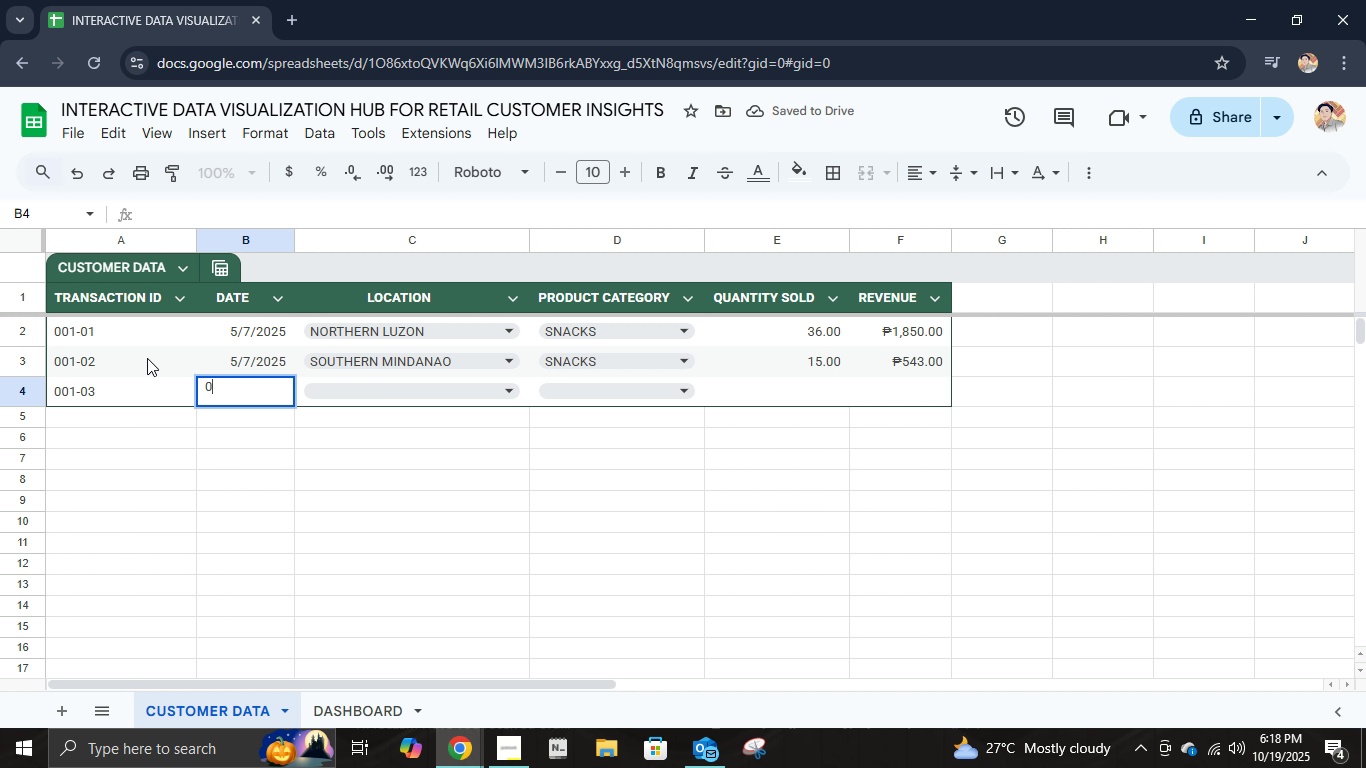 
key(Numpad0)
 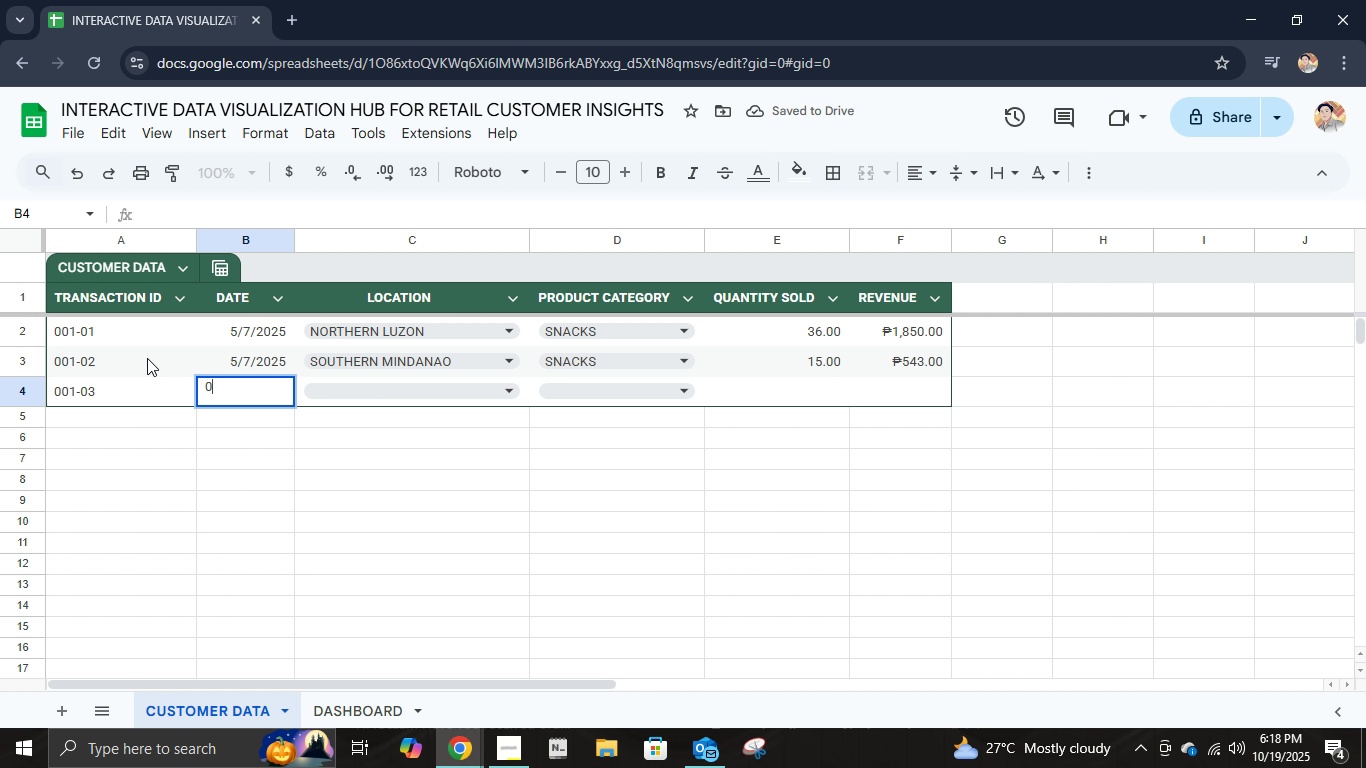 
key(Numpad5)
 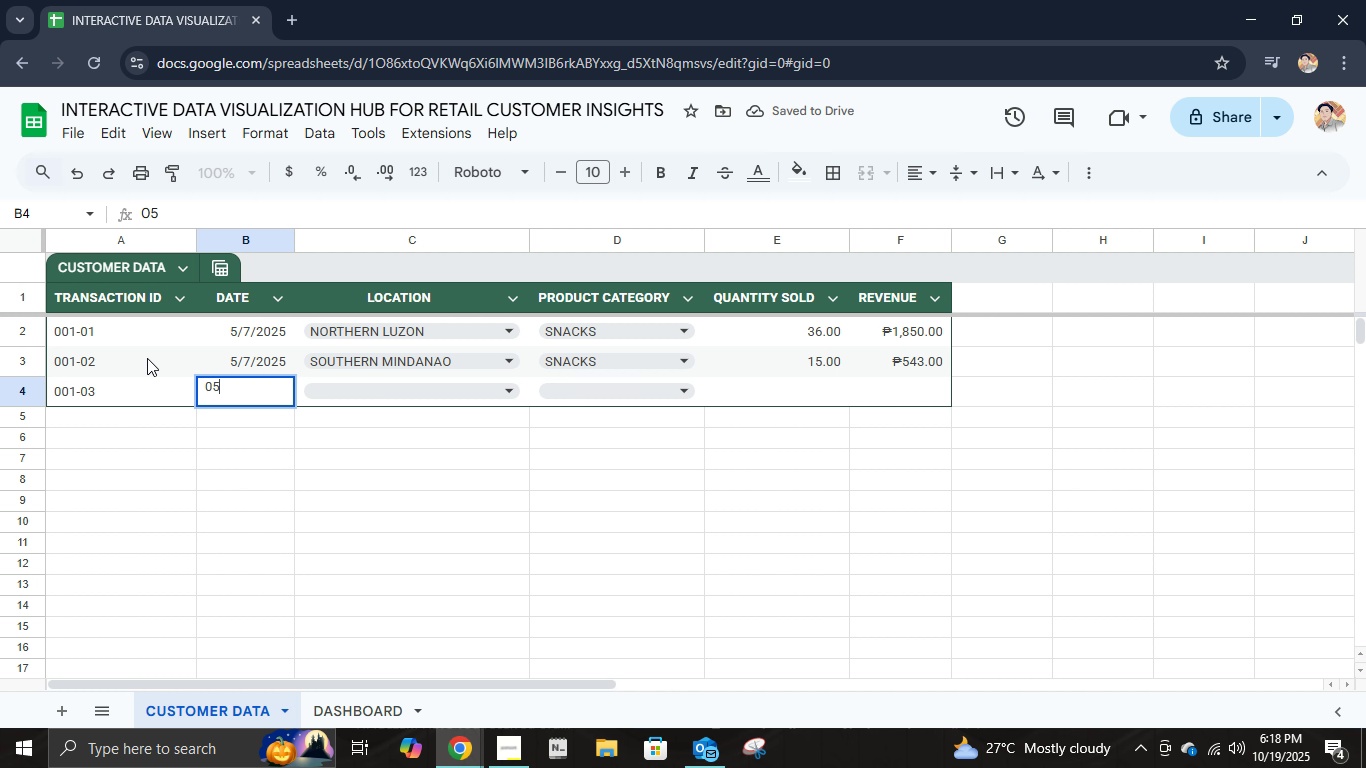 
key(NumpadDivide)
 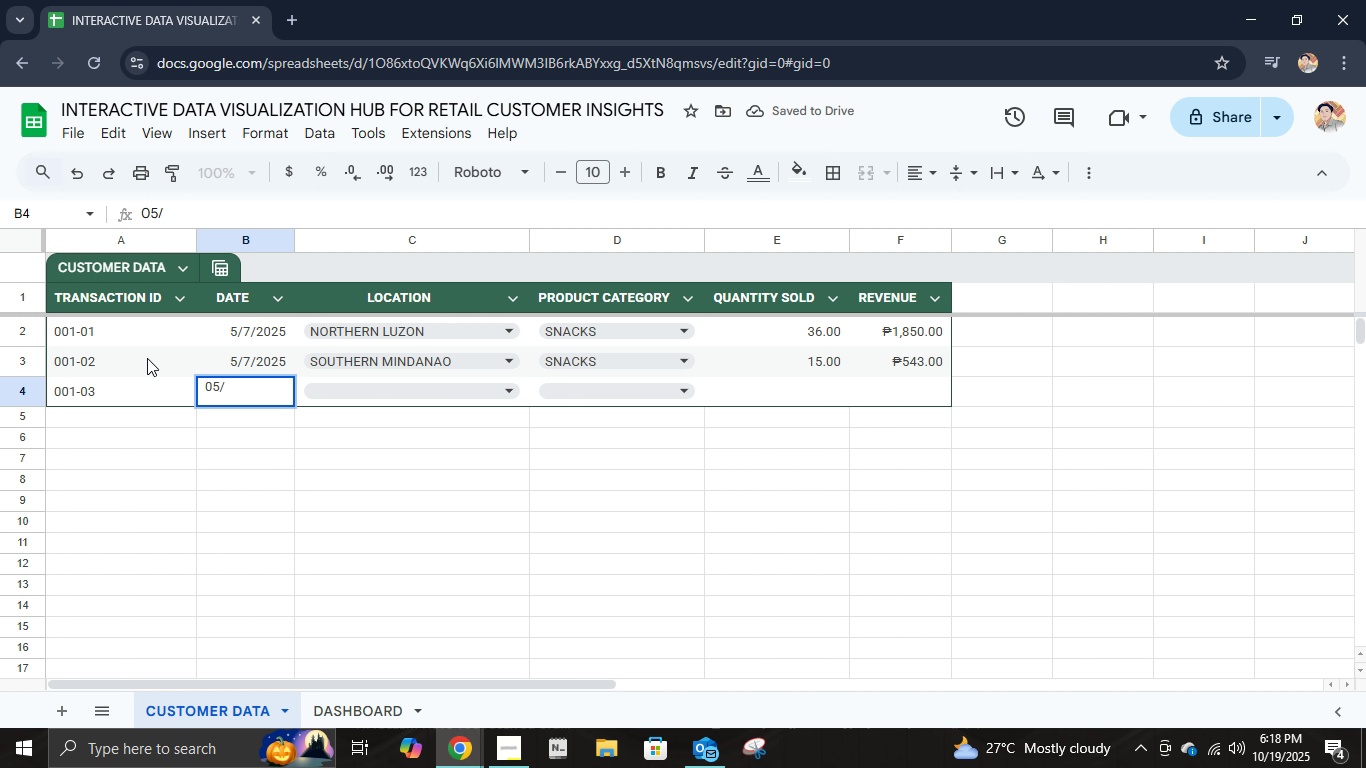 
key(Numpad0)
 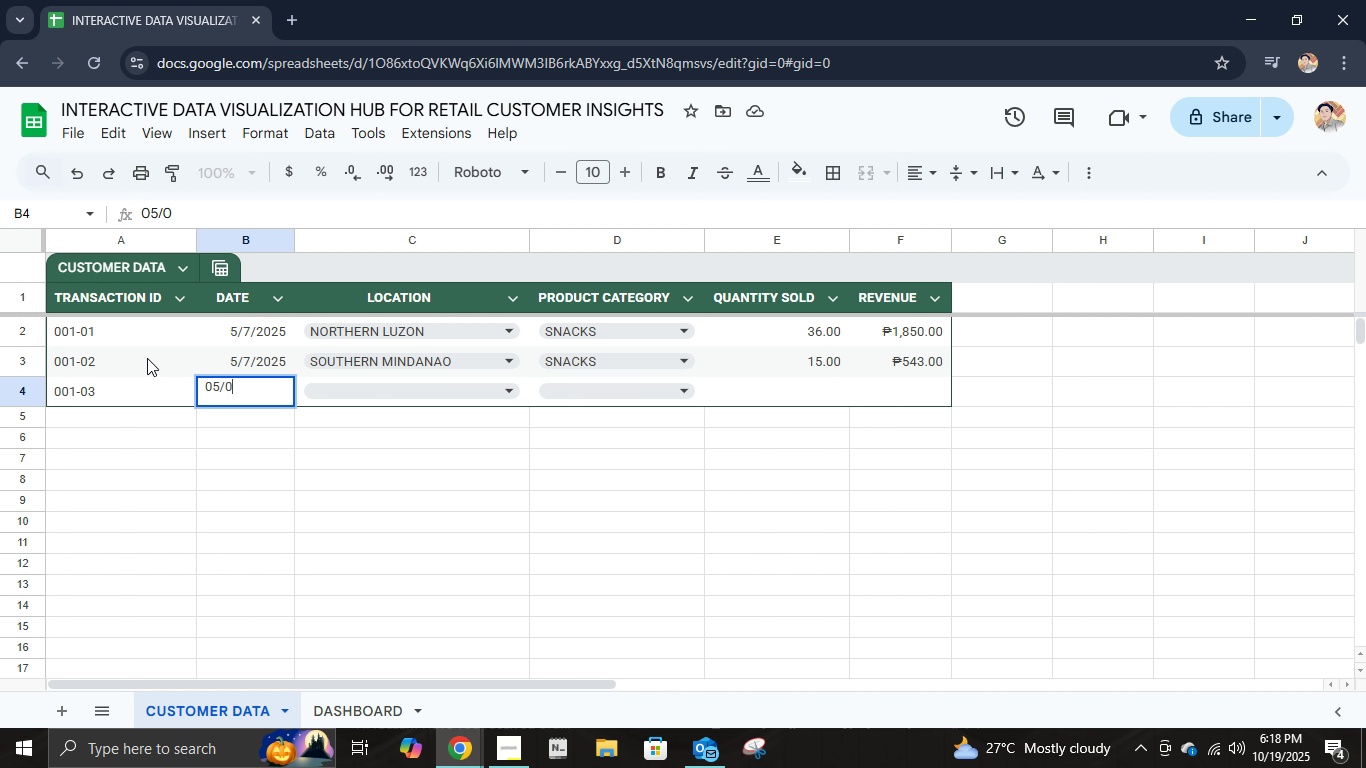 
key(Numpad7)
 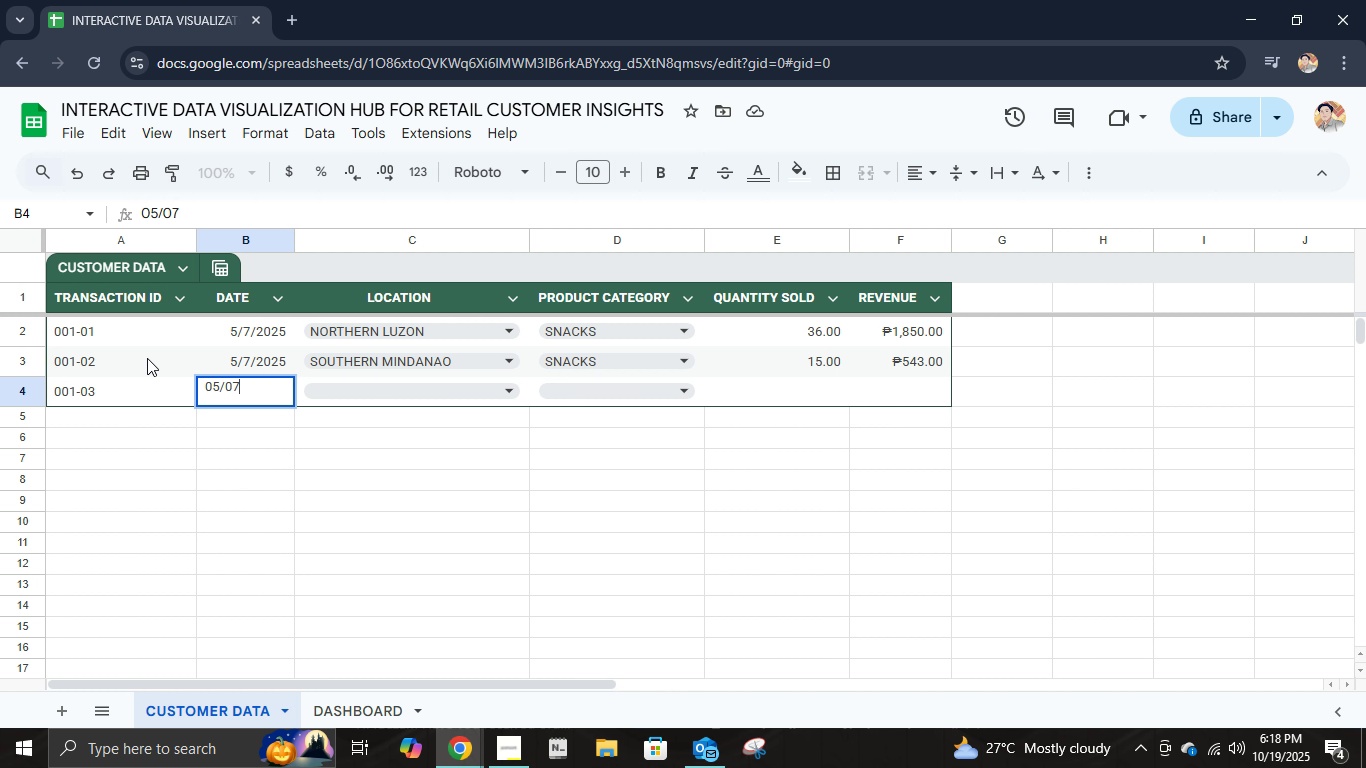 
key(NumpadDivide)
 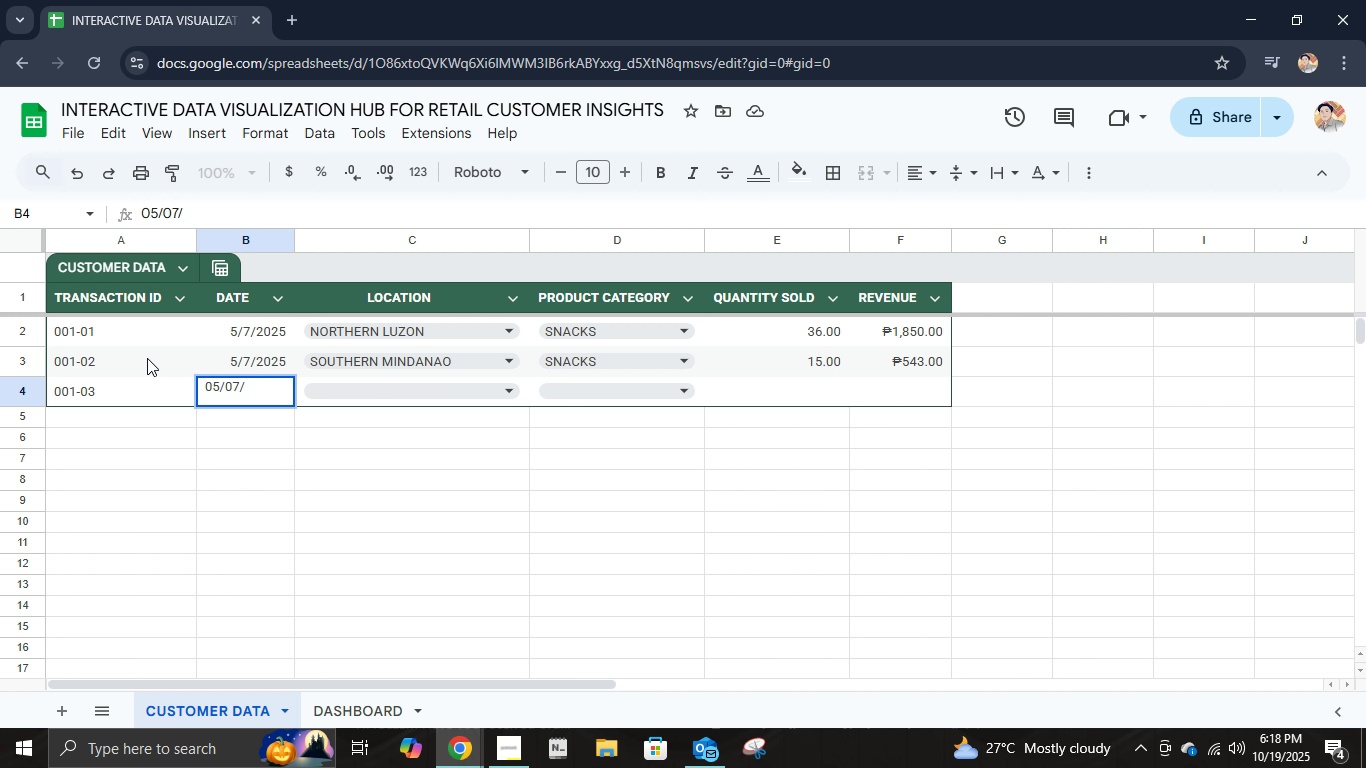 
key(Numpad2)
 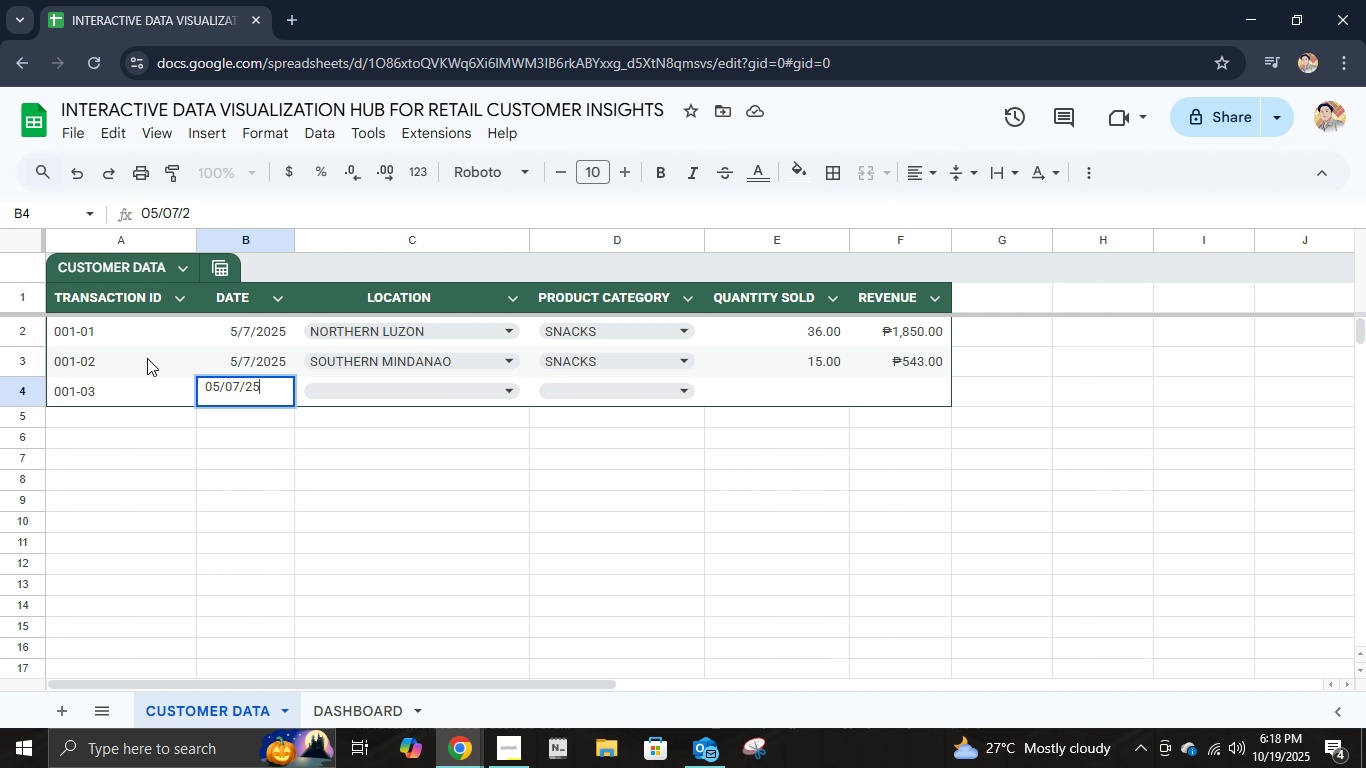 
key(Numpad5)
 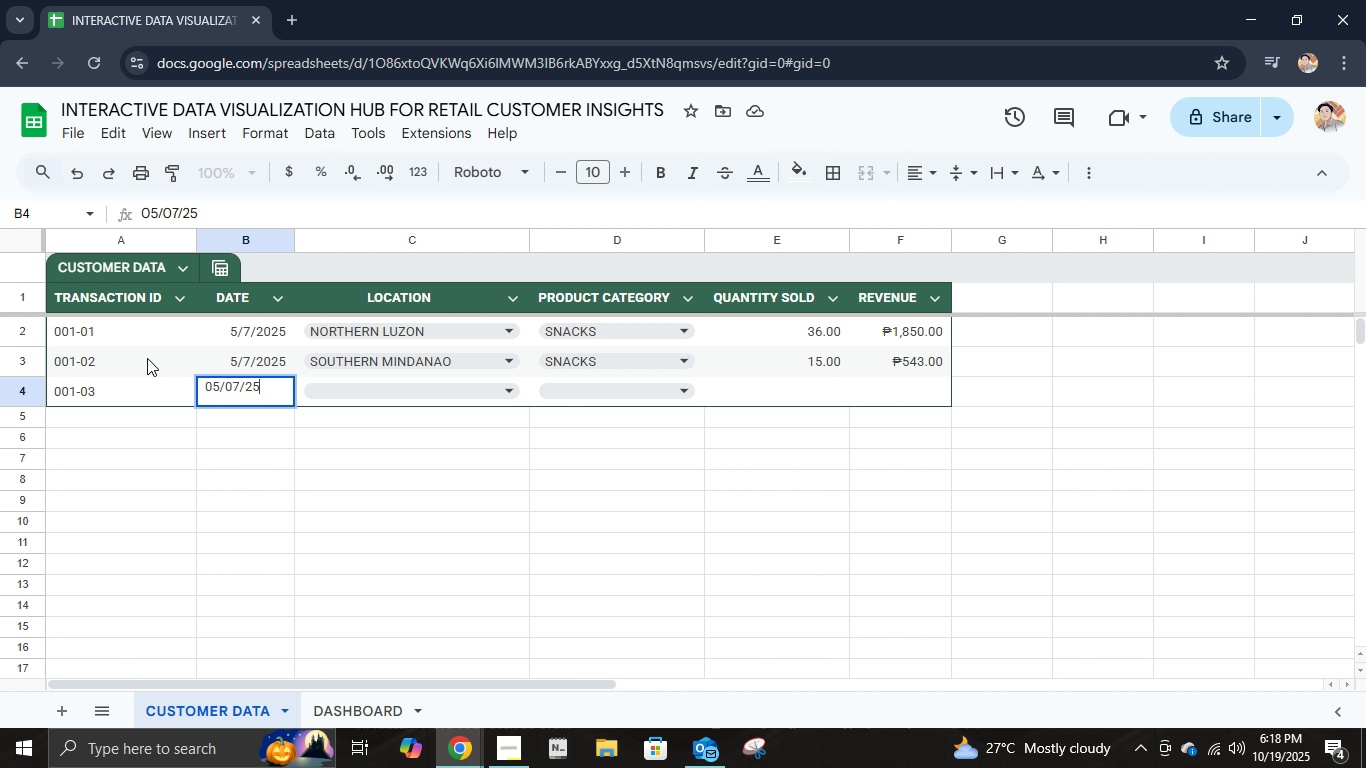 
key(ArrowRight)
 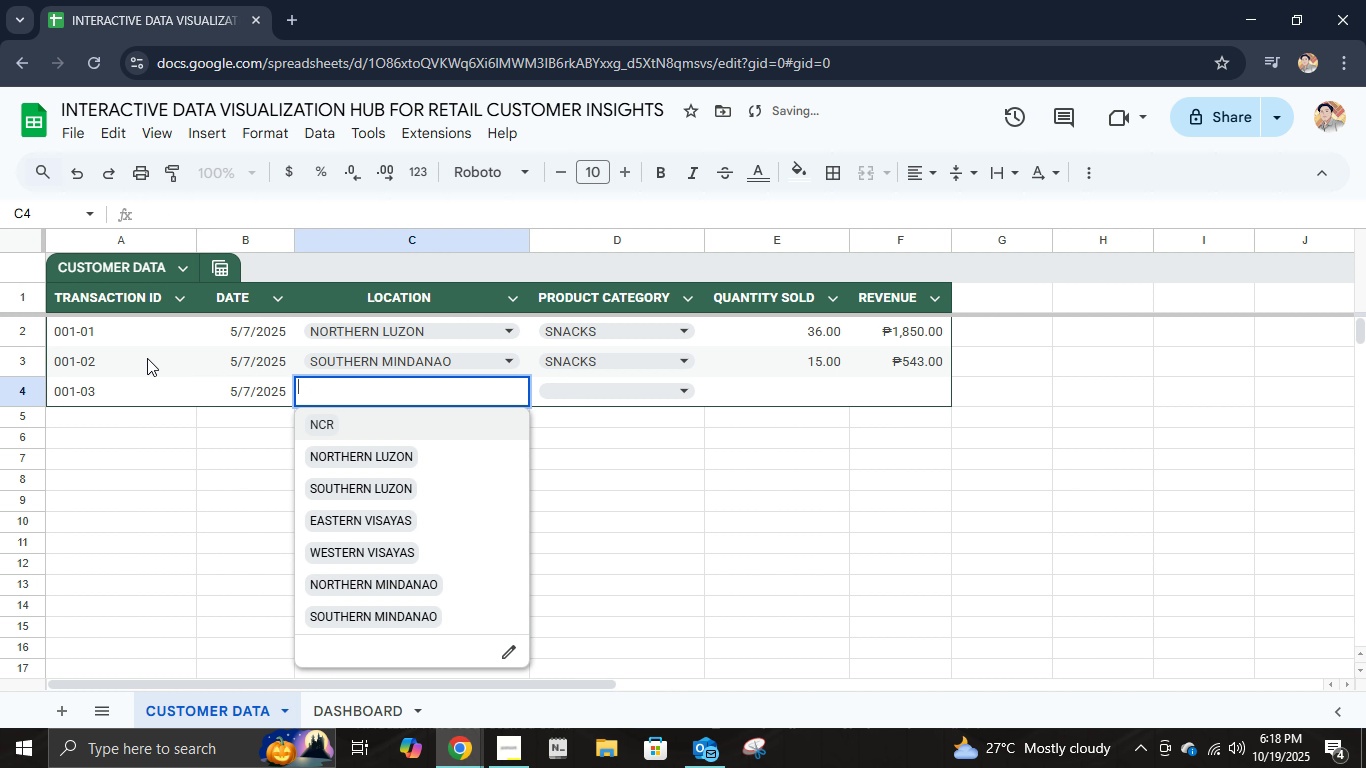 
key(NumpadEnter)
 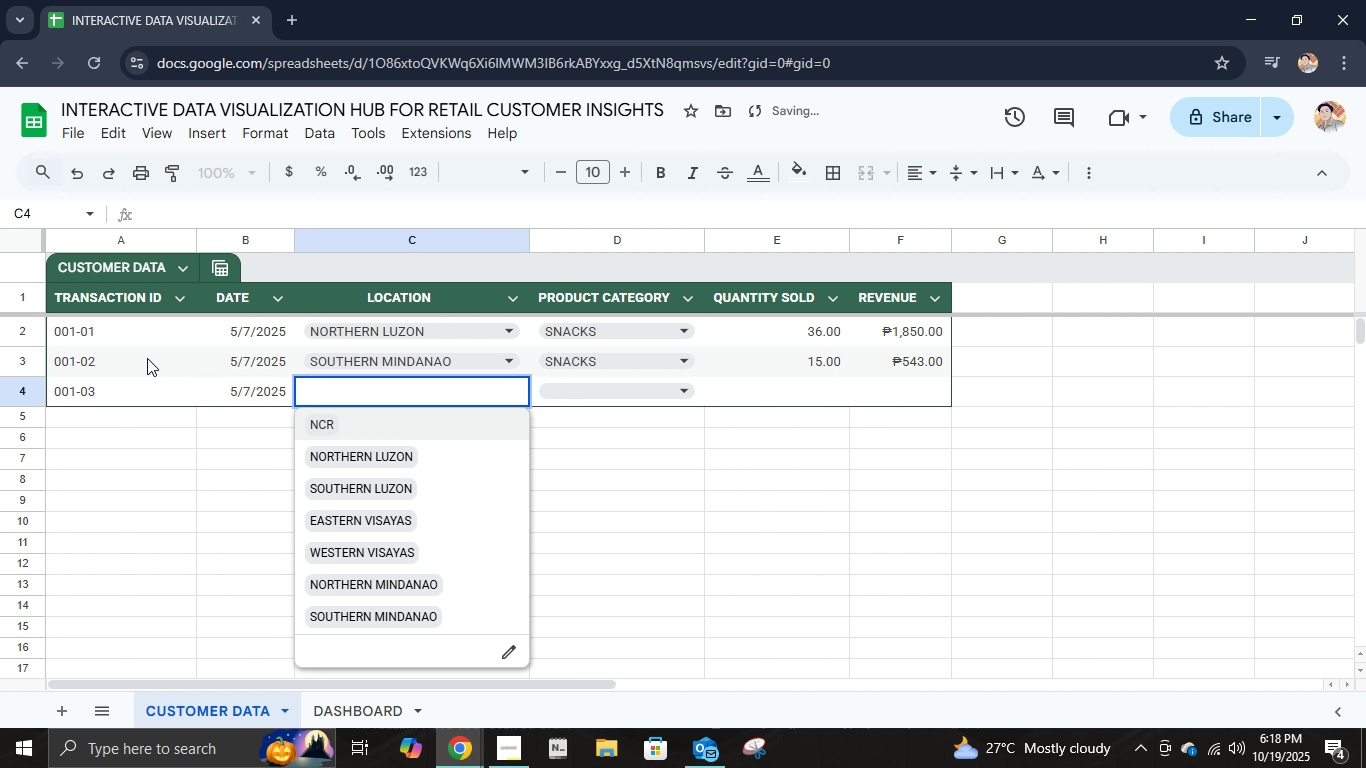 
key(ArrowDown)
 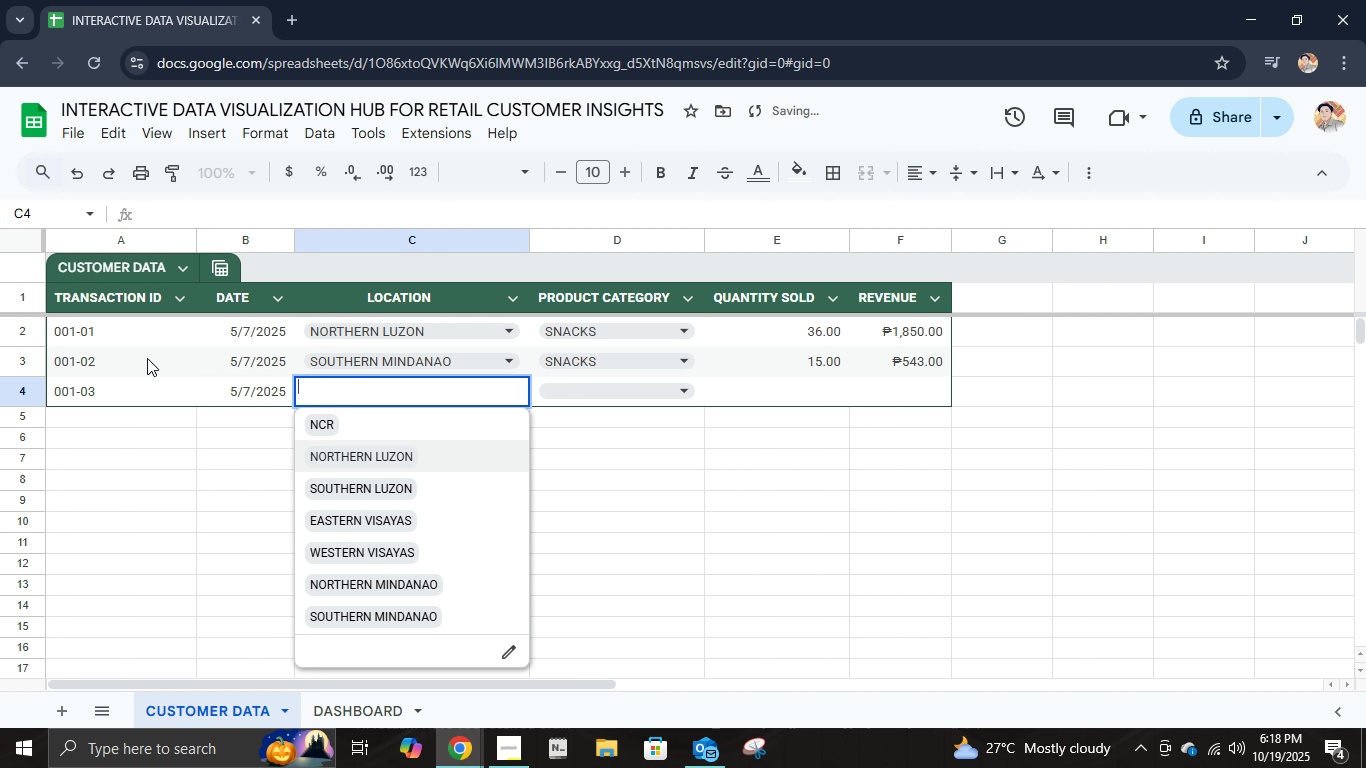 
key(ArrowUp)
 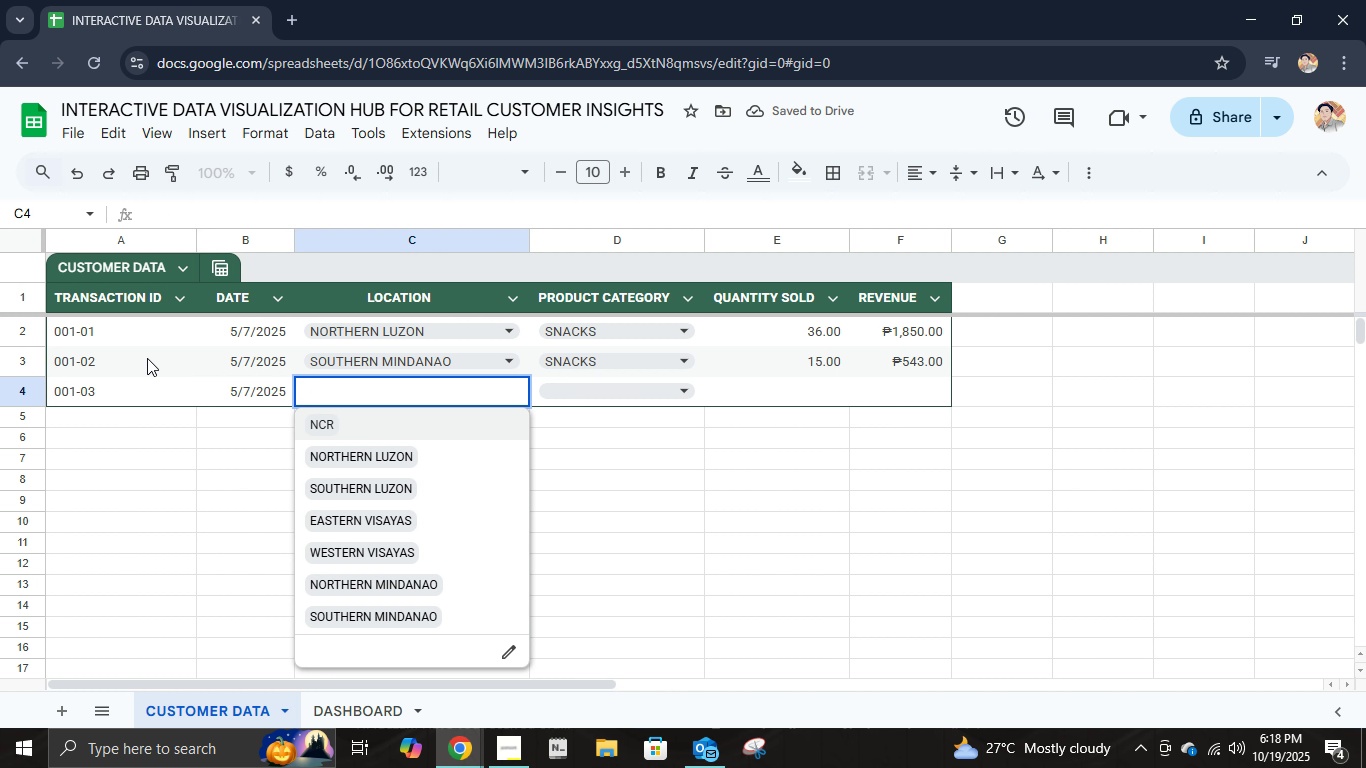 
key(NumpadEnter)
 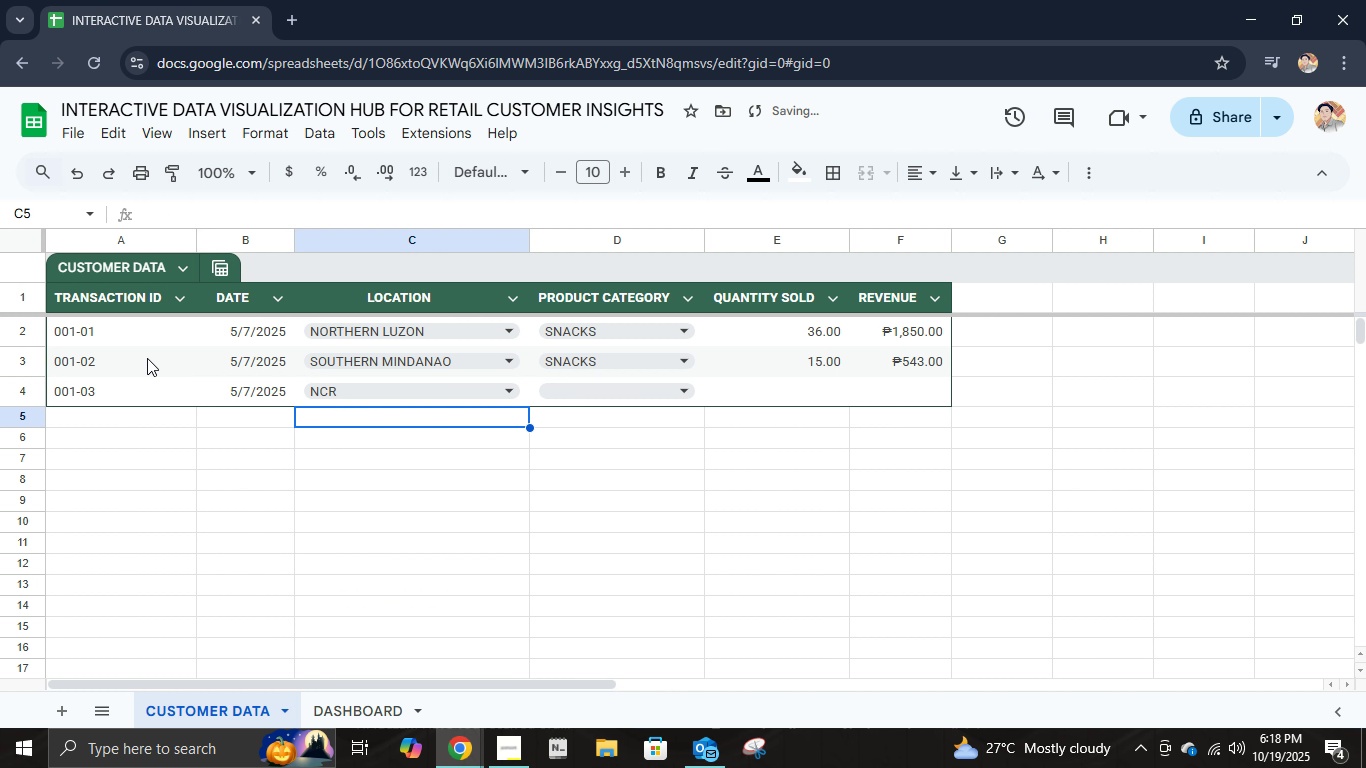 
key(ArrowRight)
 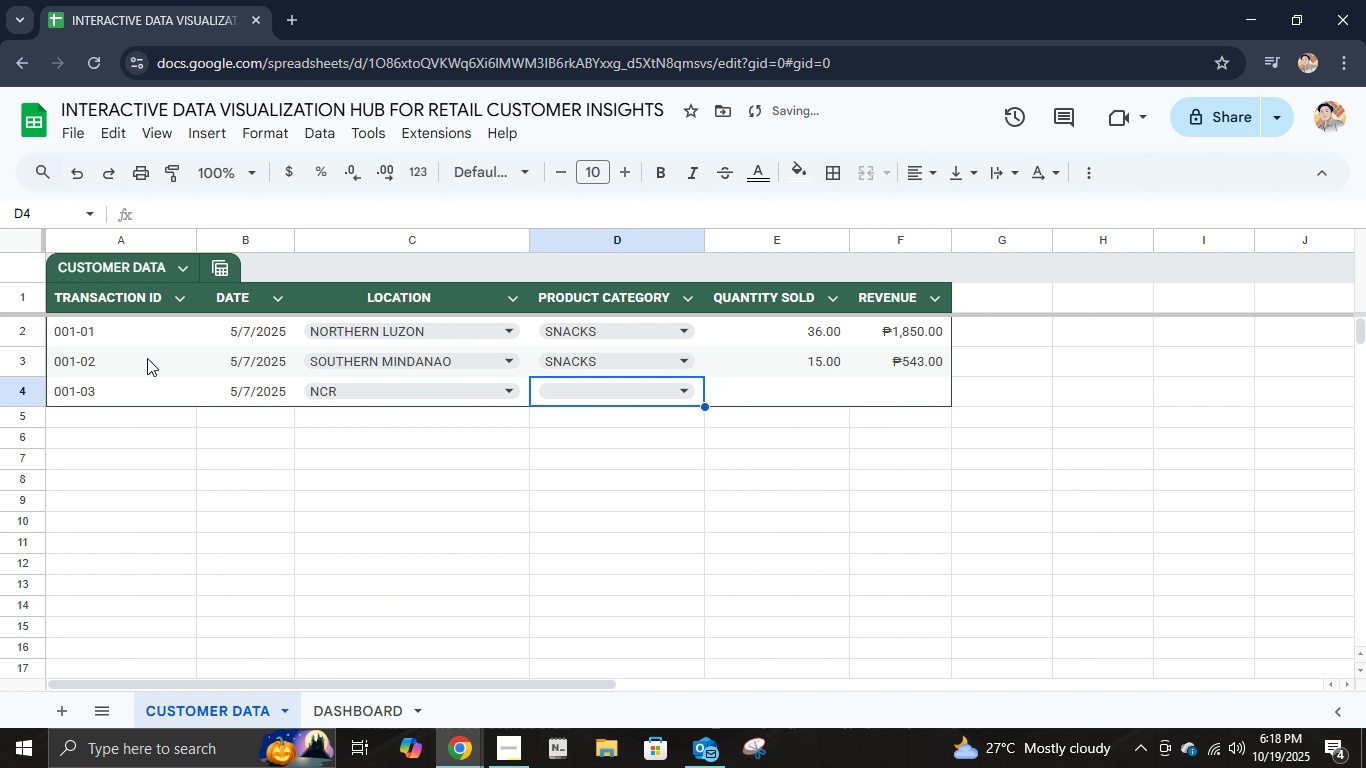 
key(ArrowUp)
 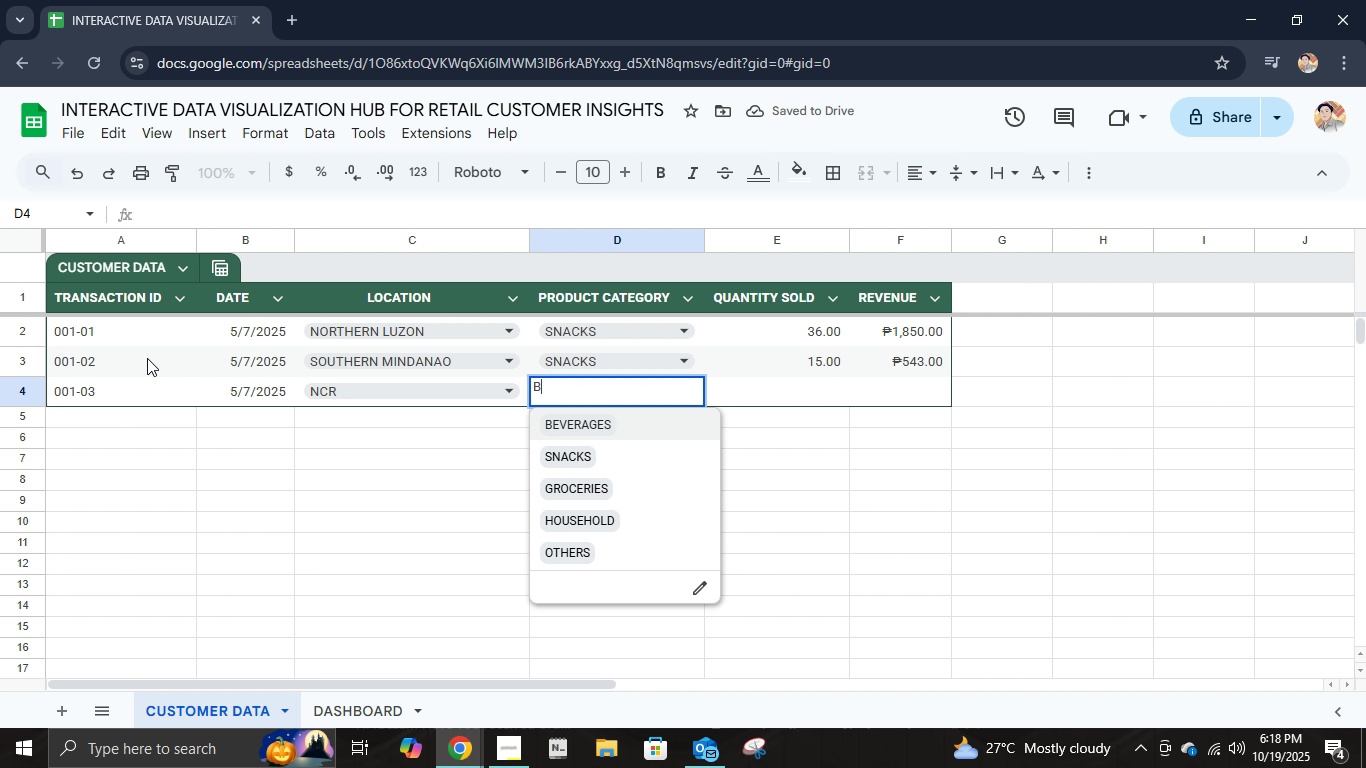 
key(B)
 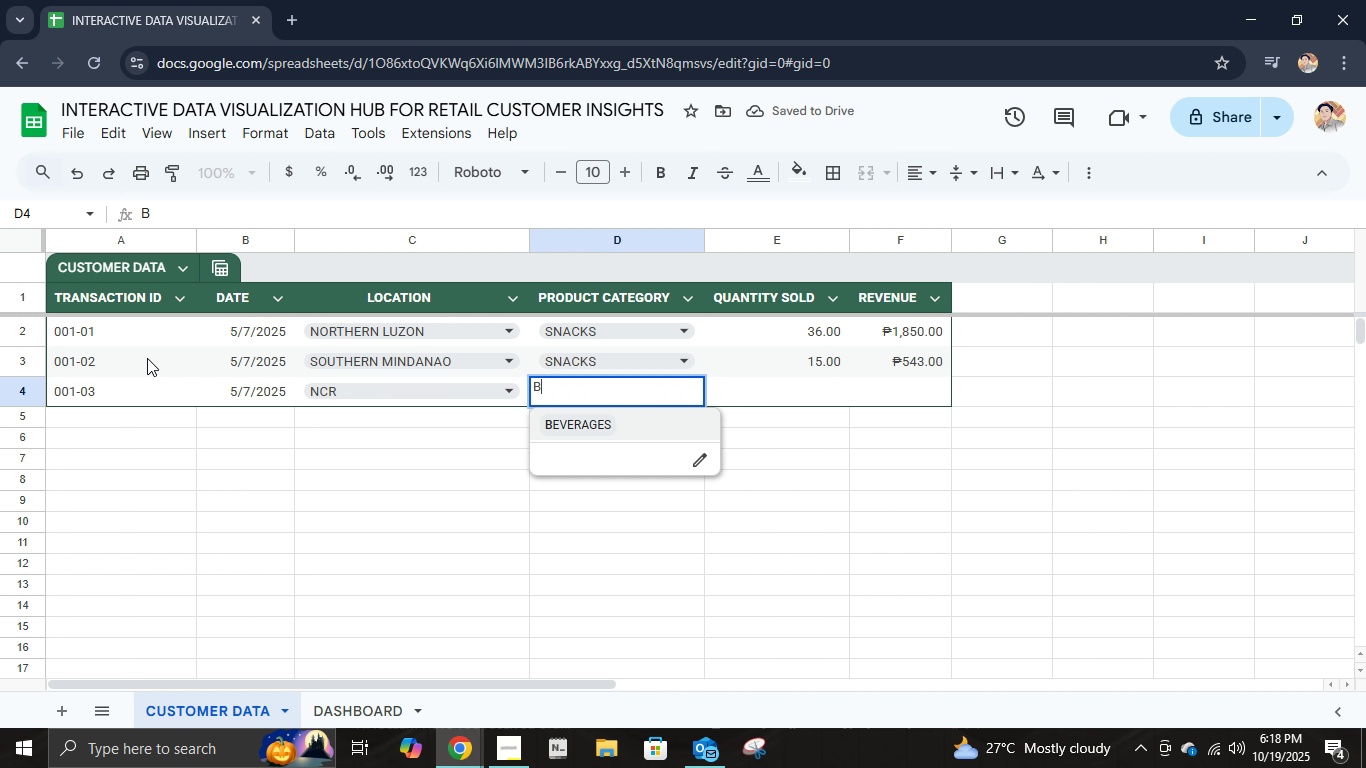 
key(ArrowDown)
 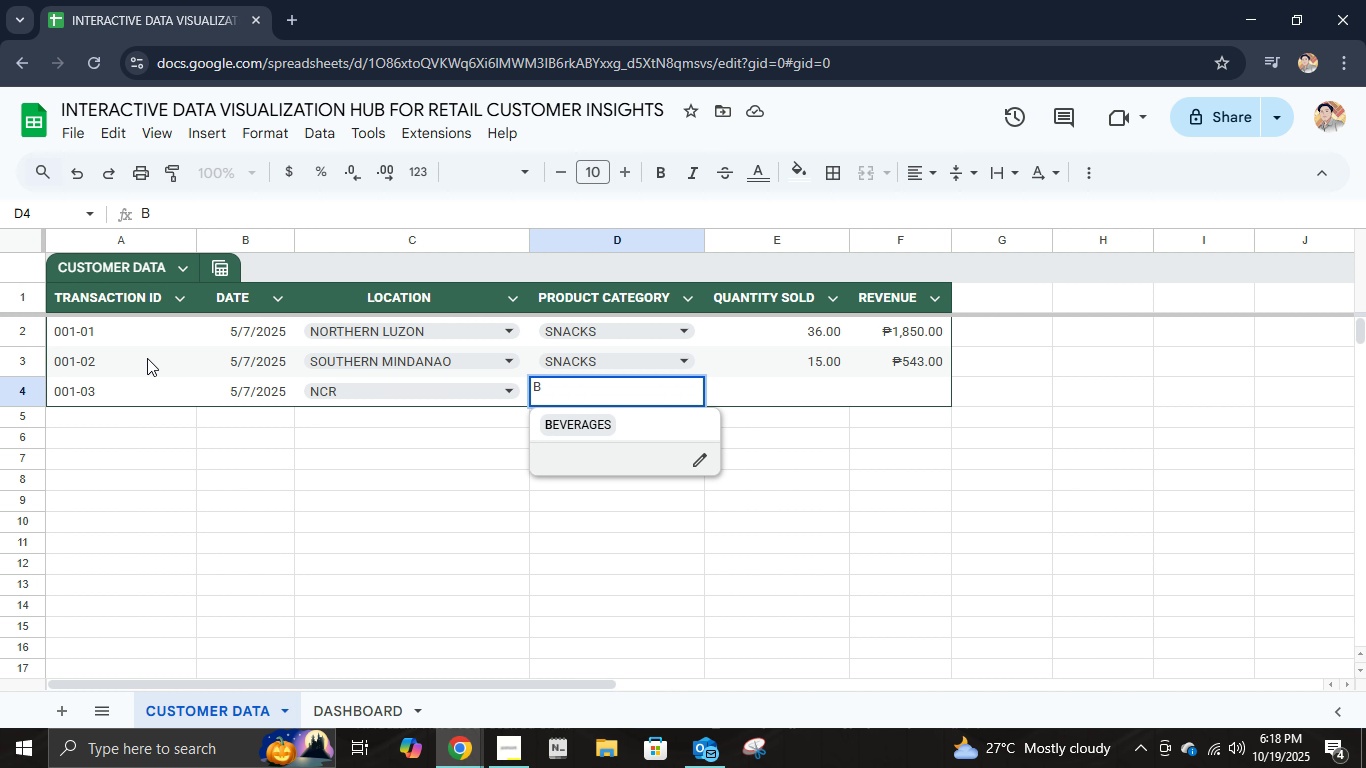 
key(ArrowUp)
 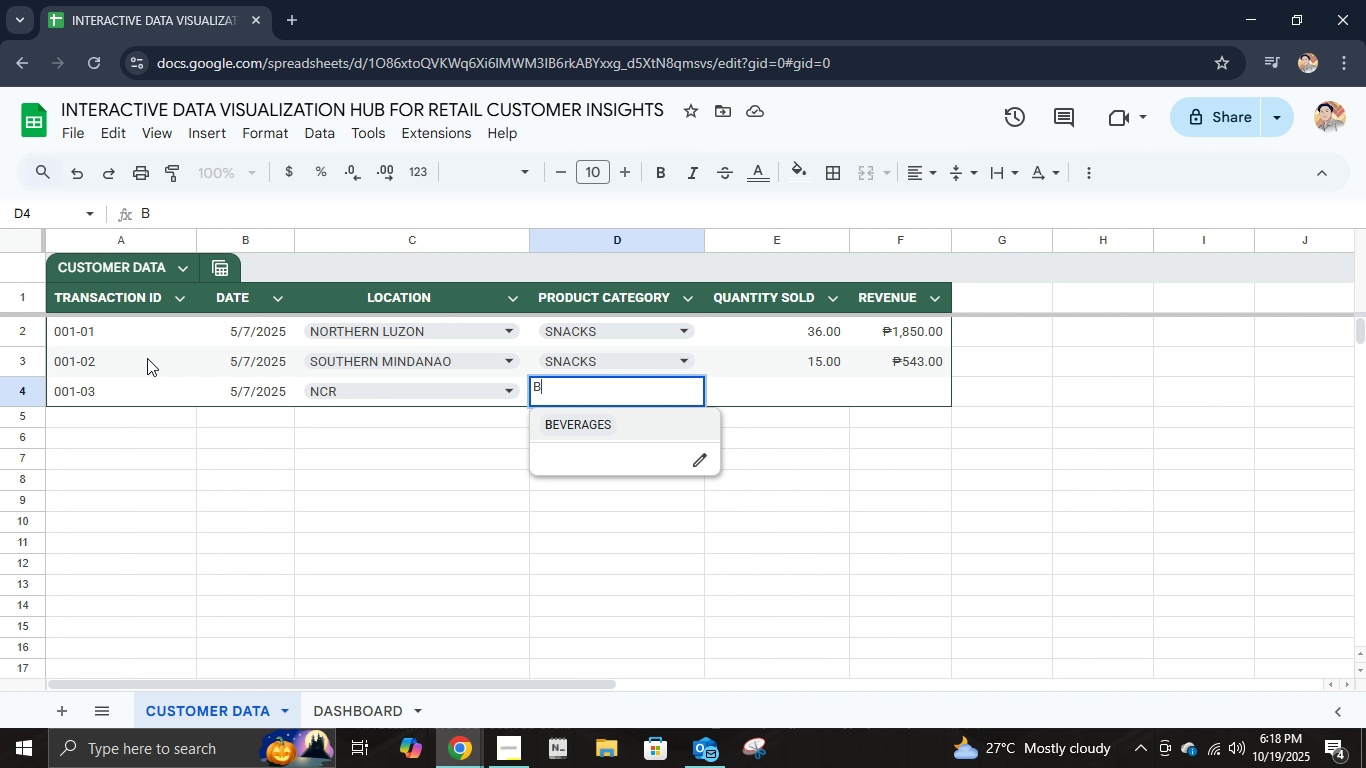 
key(Enter)
 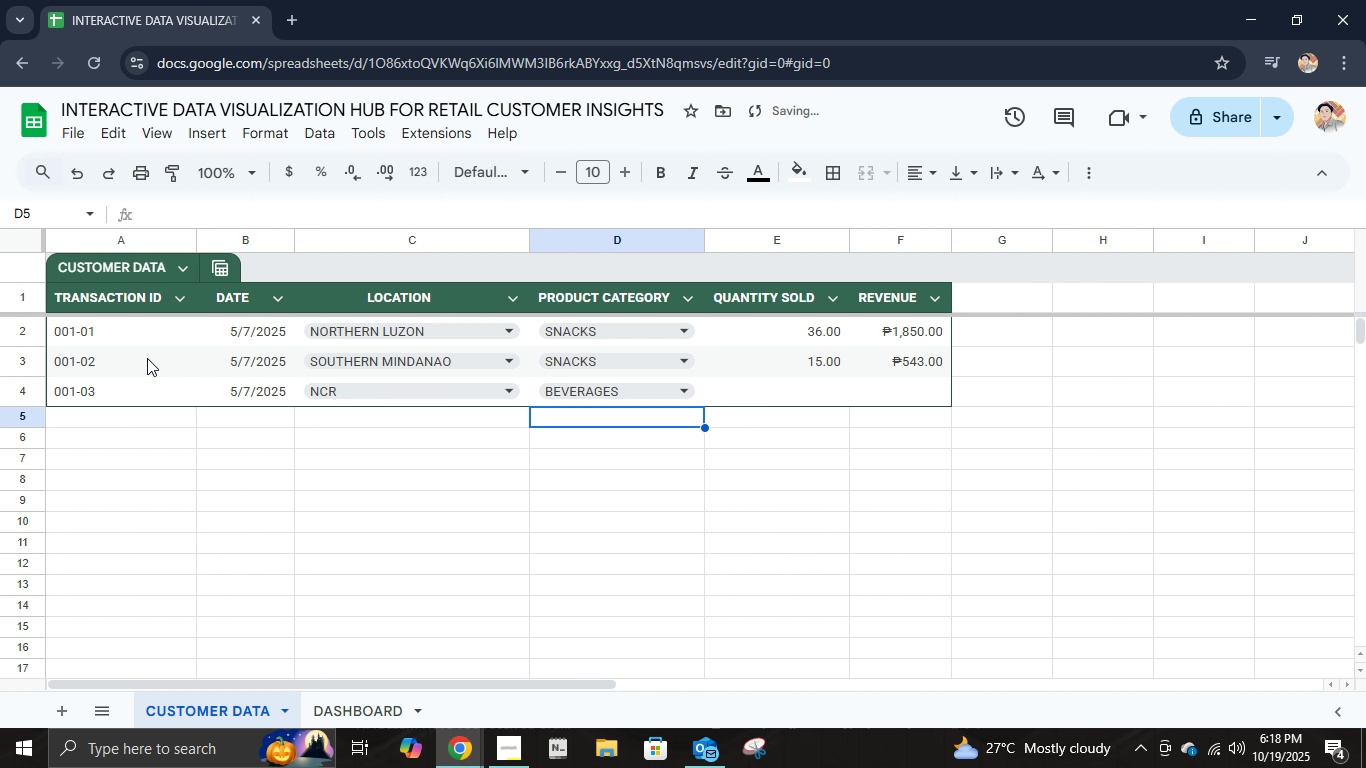 
key(ArrowUp)
 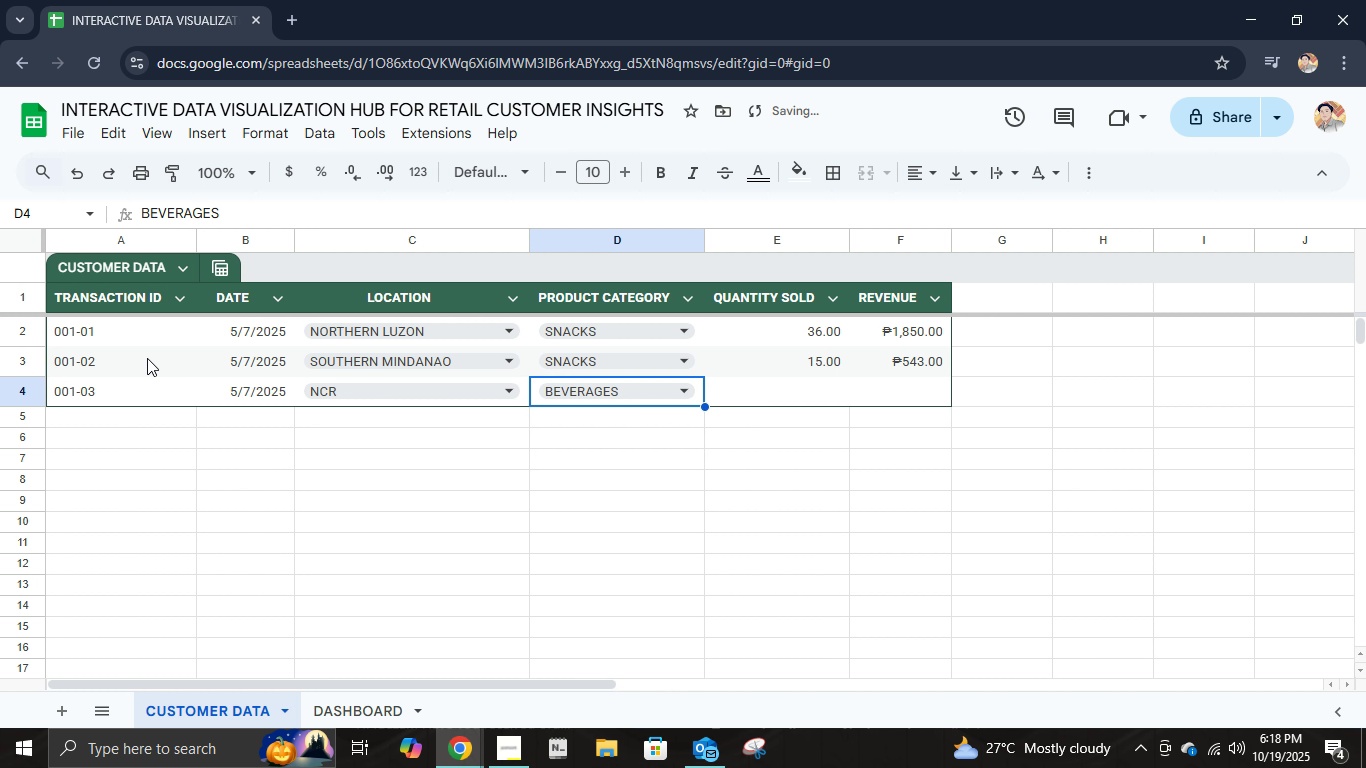 
key(ArrowRight)
 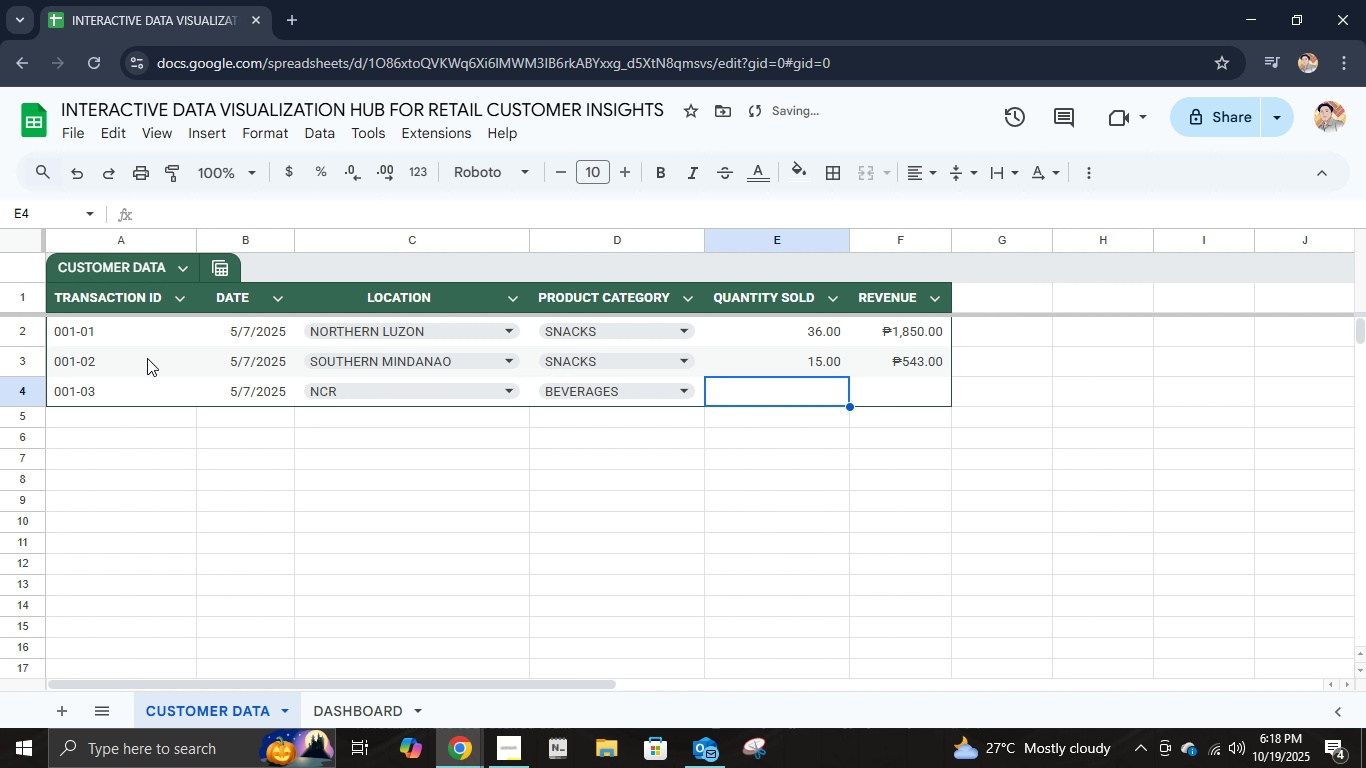 
key(Numpad8)
 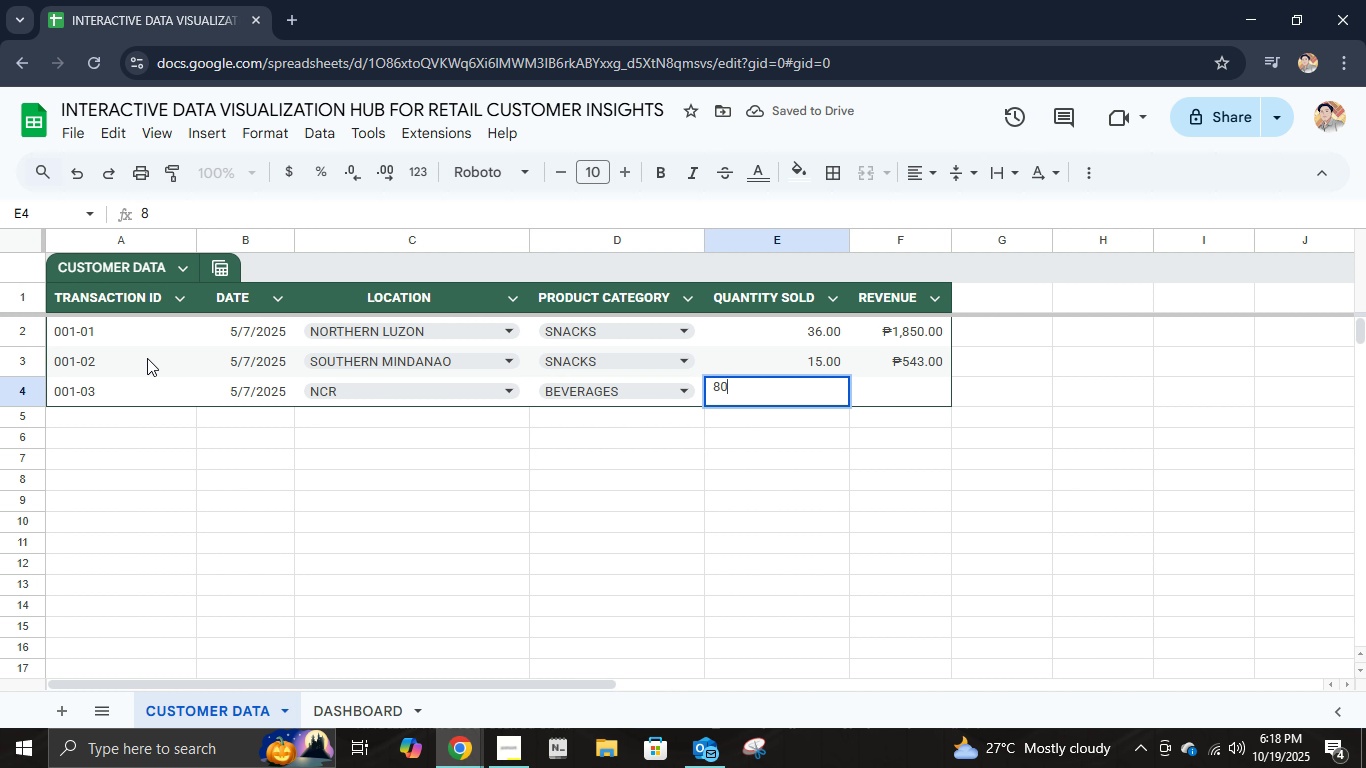 
key(Numpad0)
 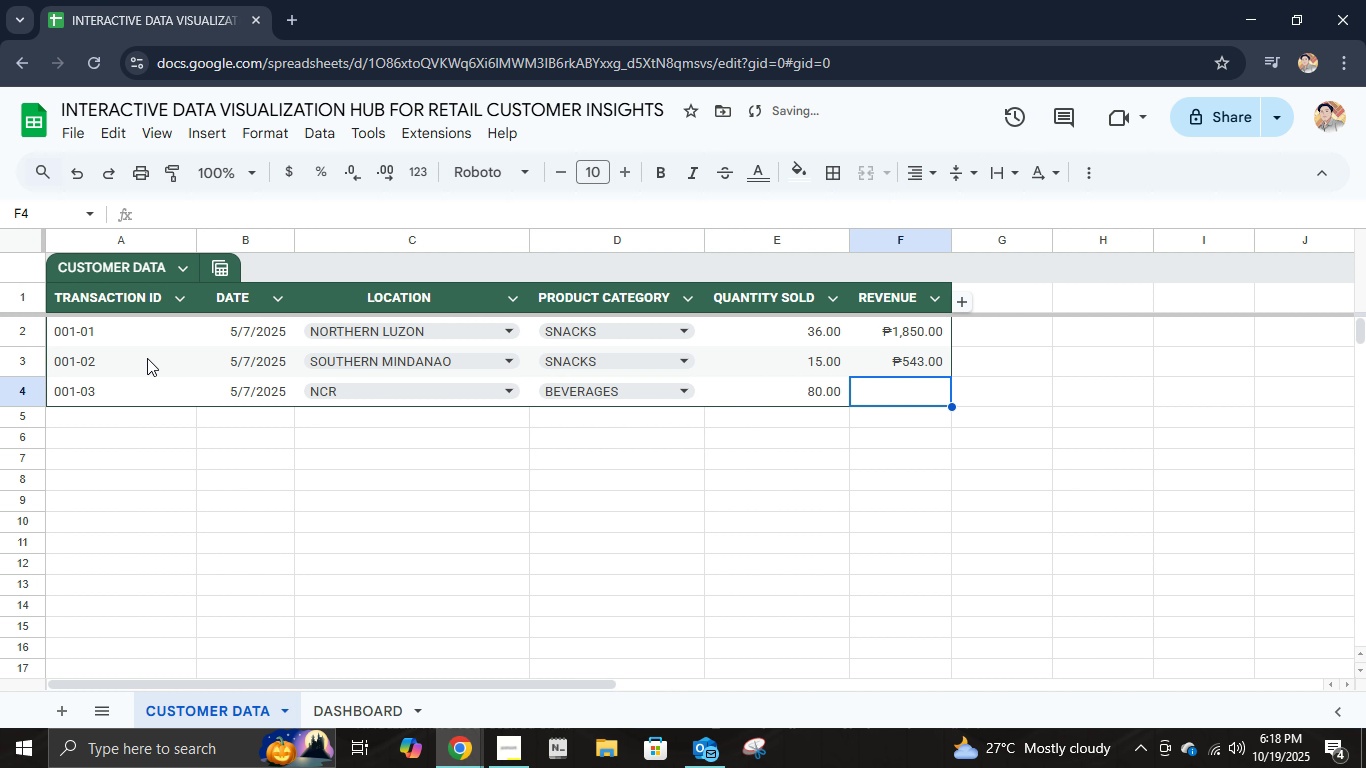 
key(ArrowRight)
 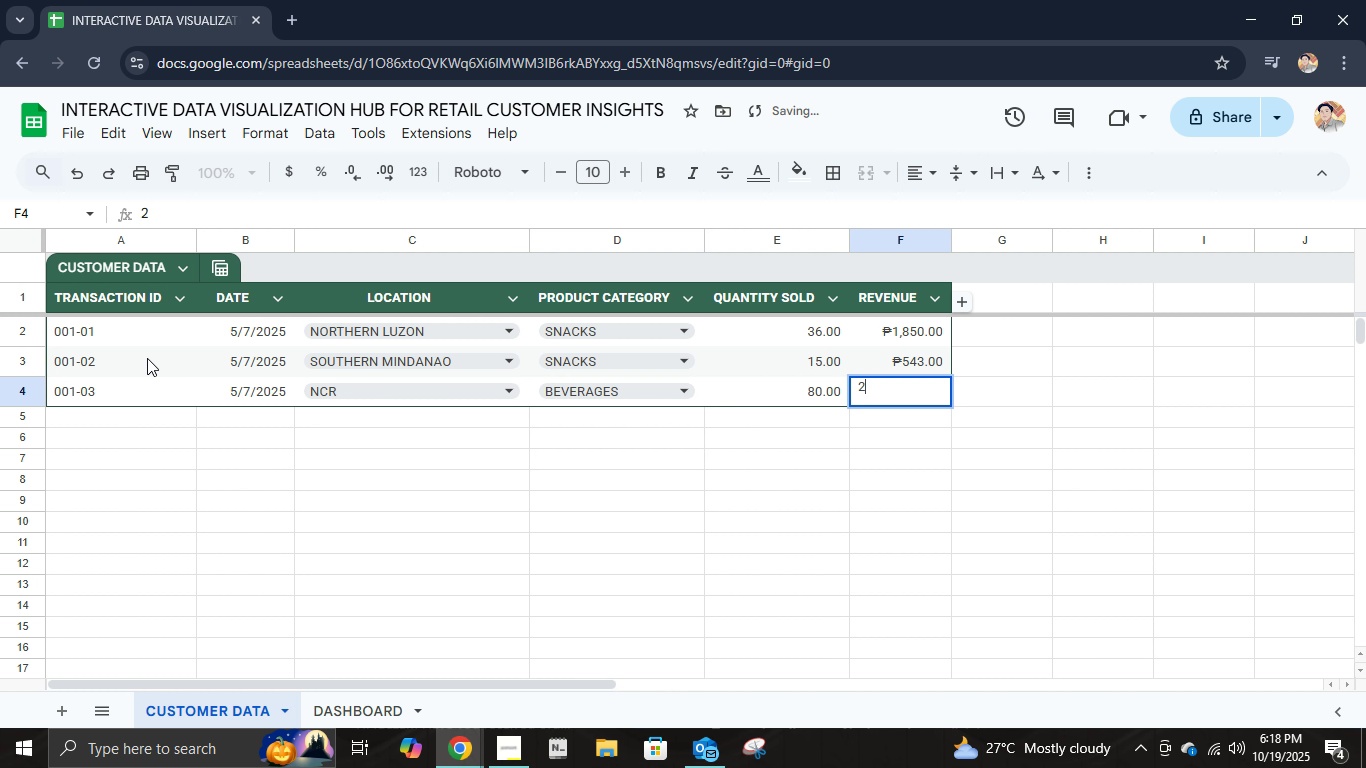 
key(Numpad2)
 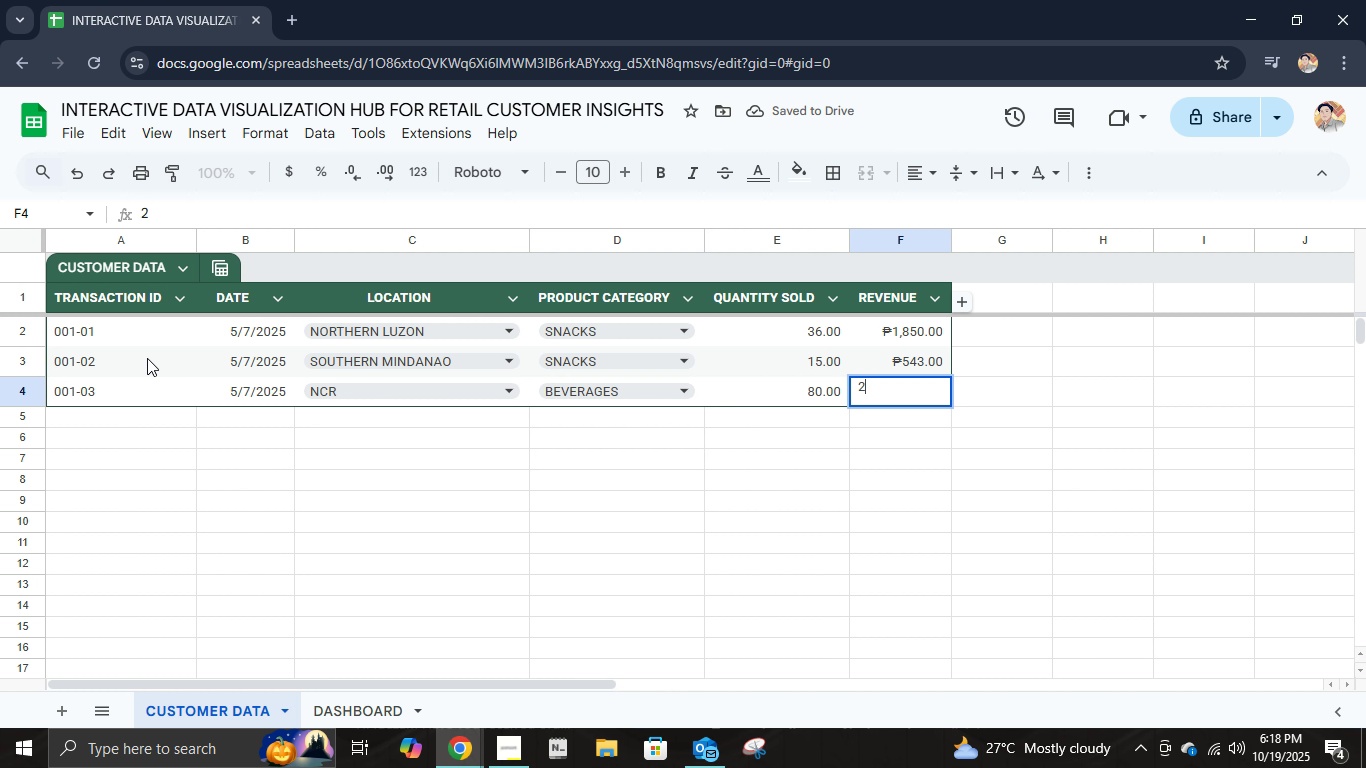 
key(Backspace)
 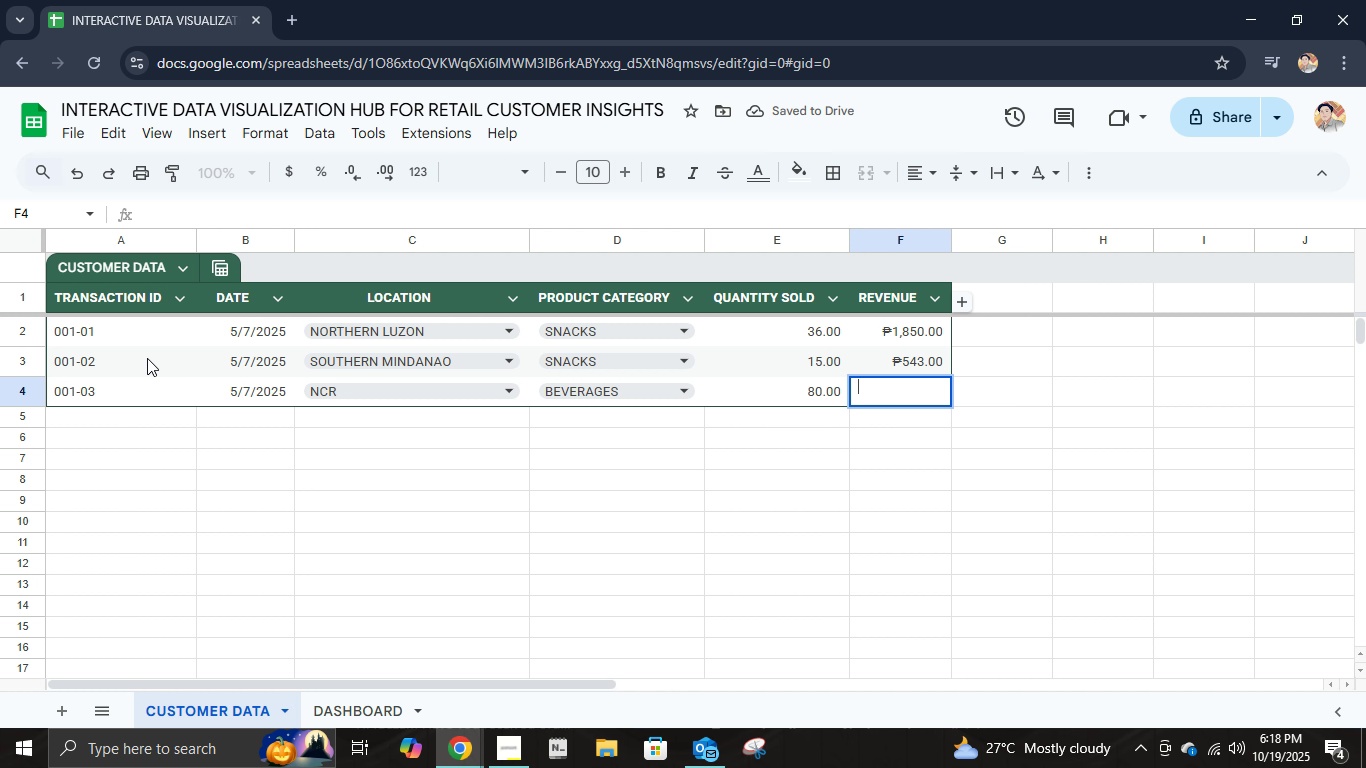 
key(Numpad3)
 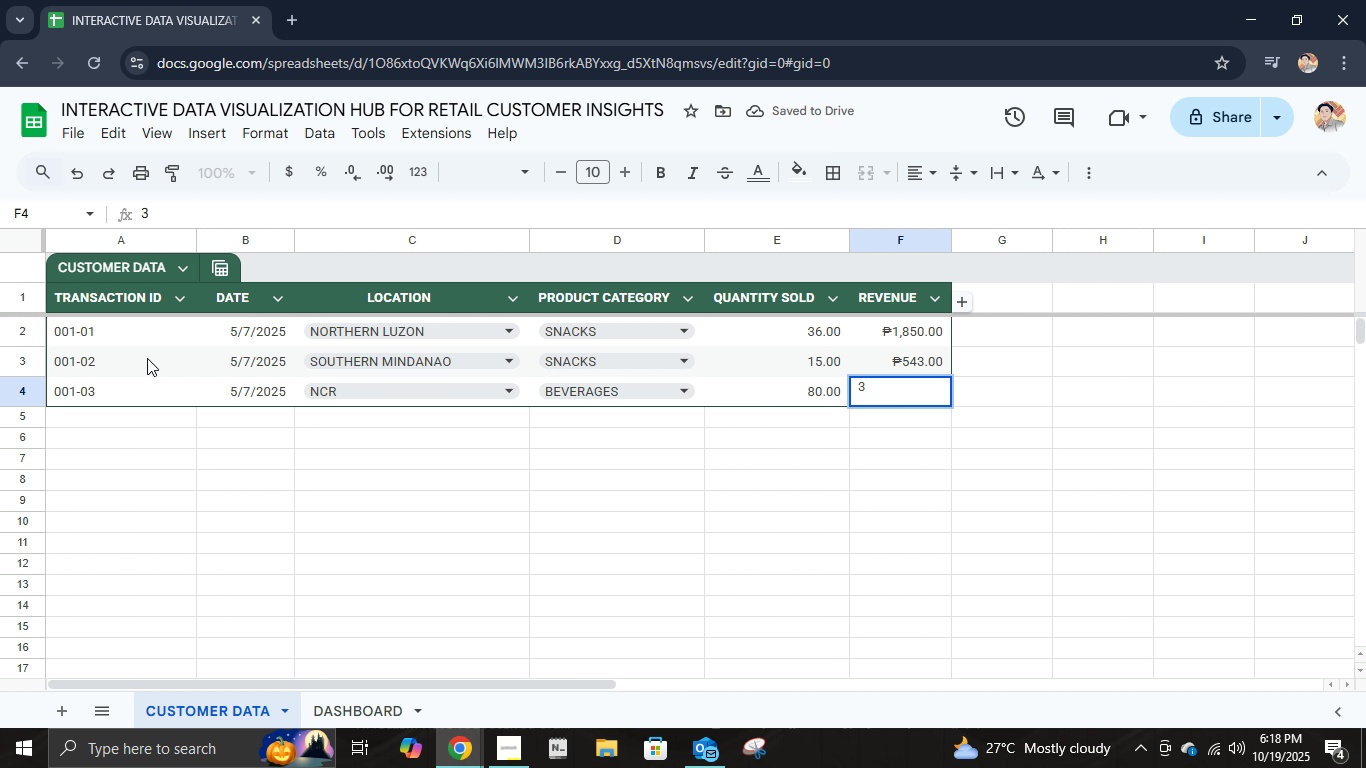 
key(Numpad5)
 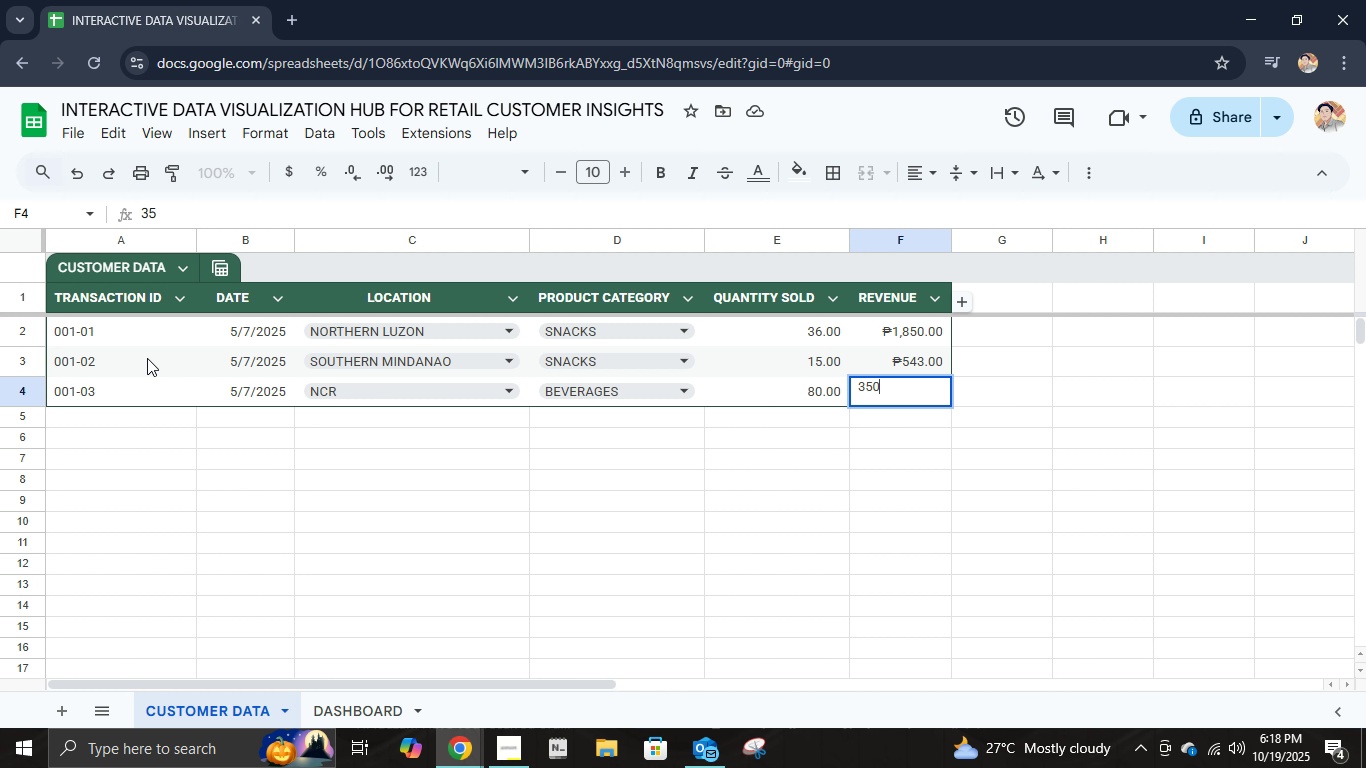 
key(Numpad0)
 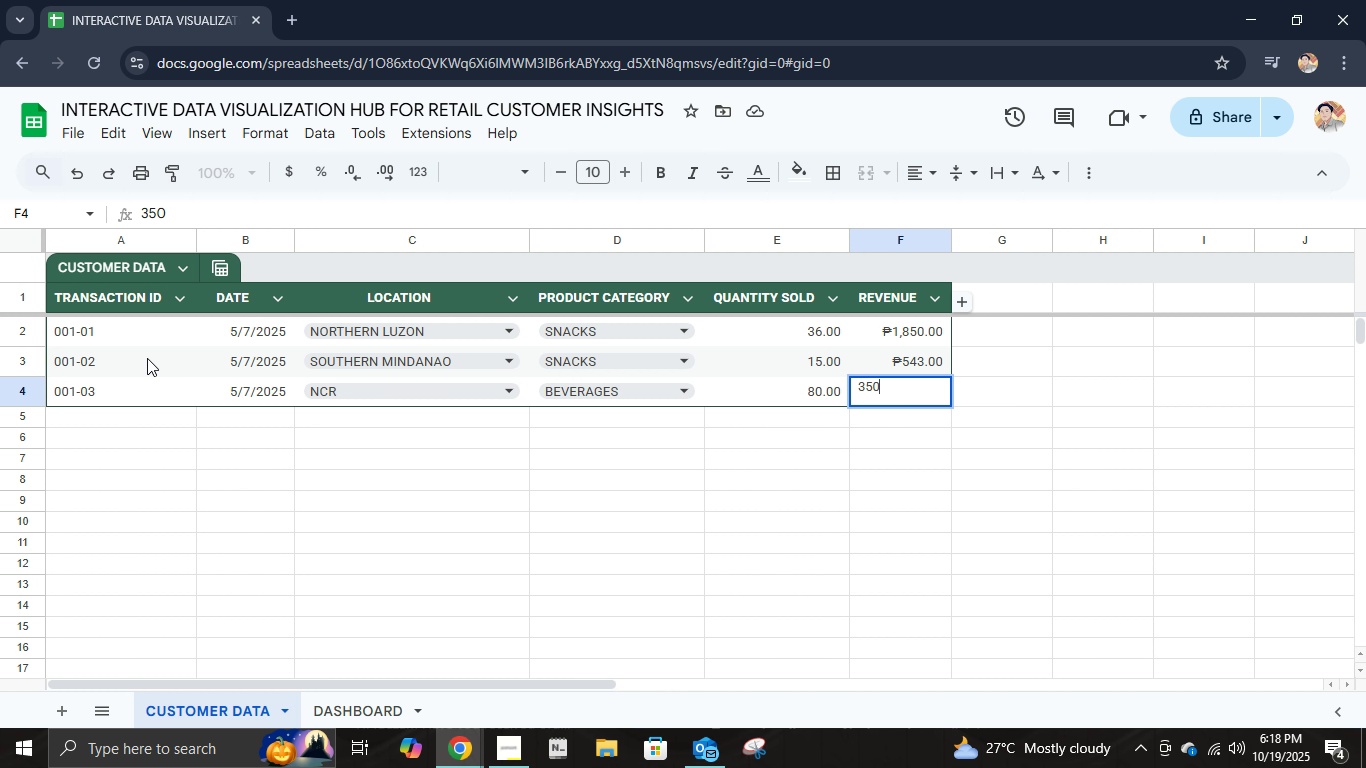 
key(Numpad0)
 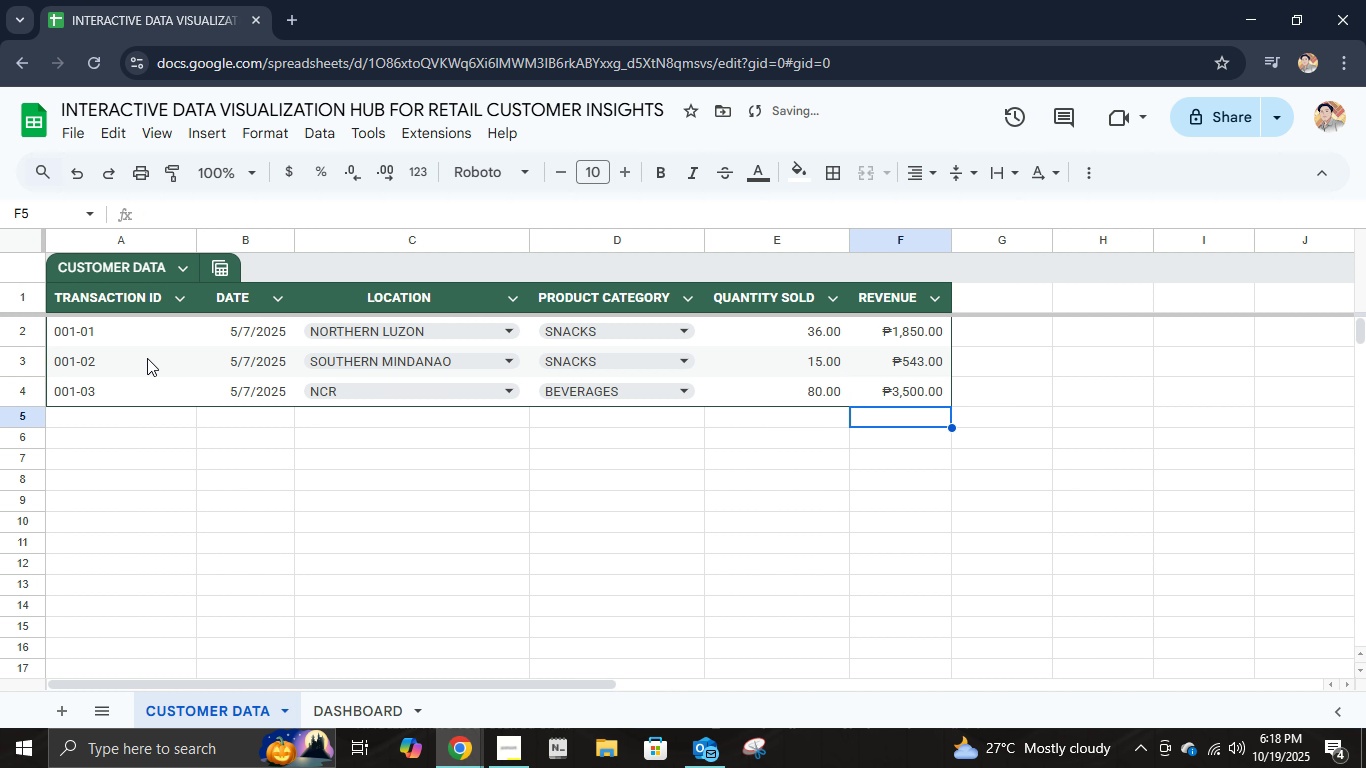 
key(NumpadEnter)
 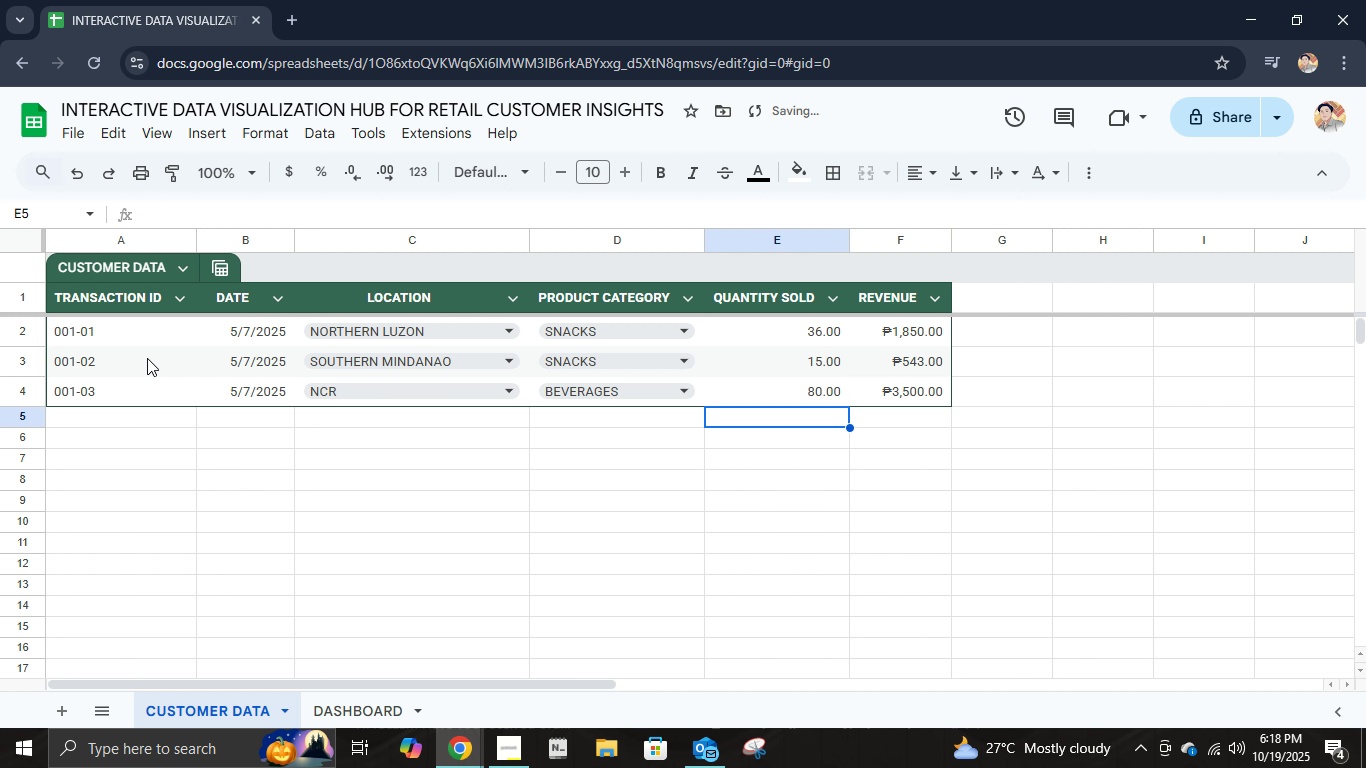 
key(ArrowLeft)
 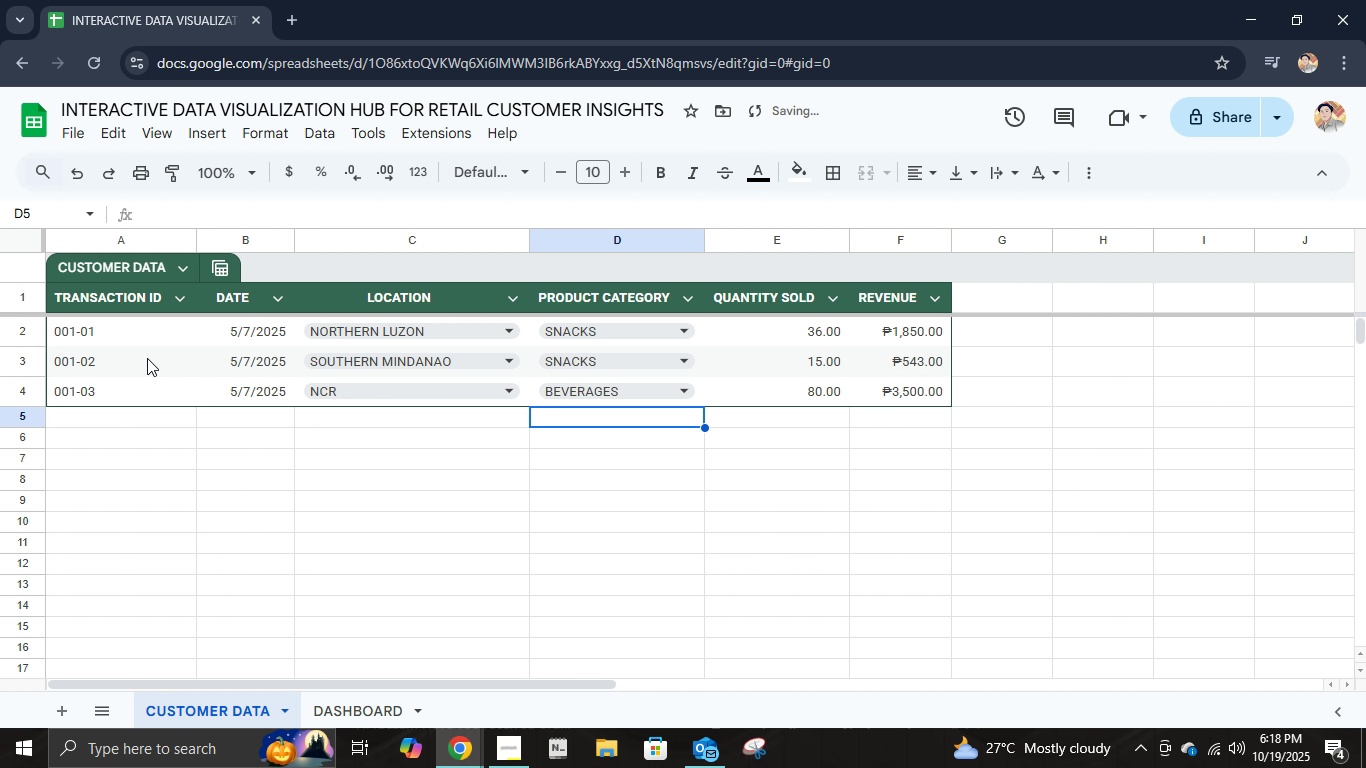 
key(ArrowLeft)
 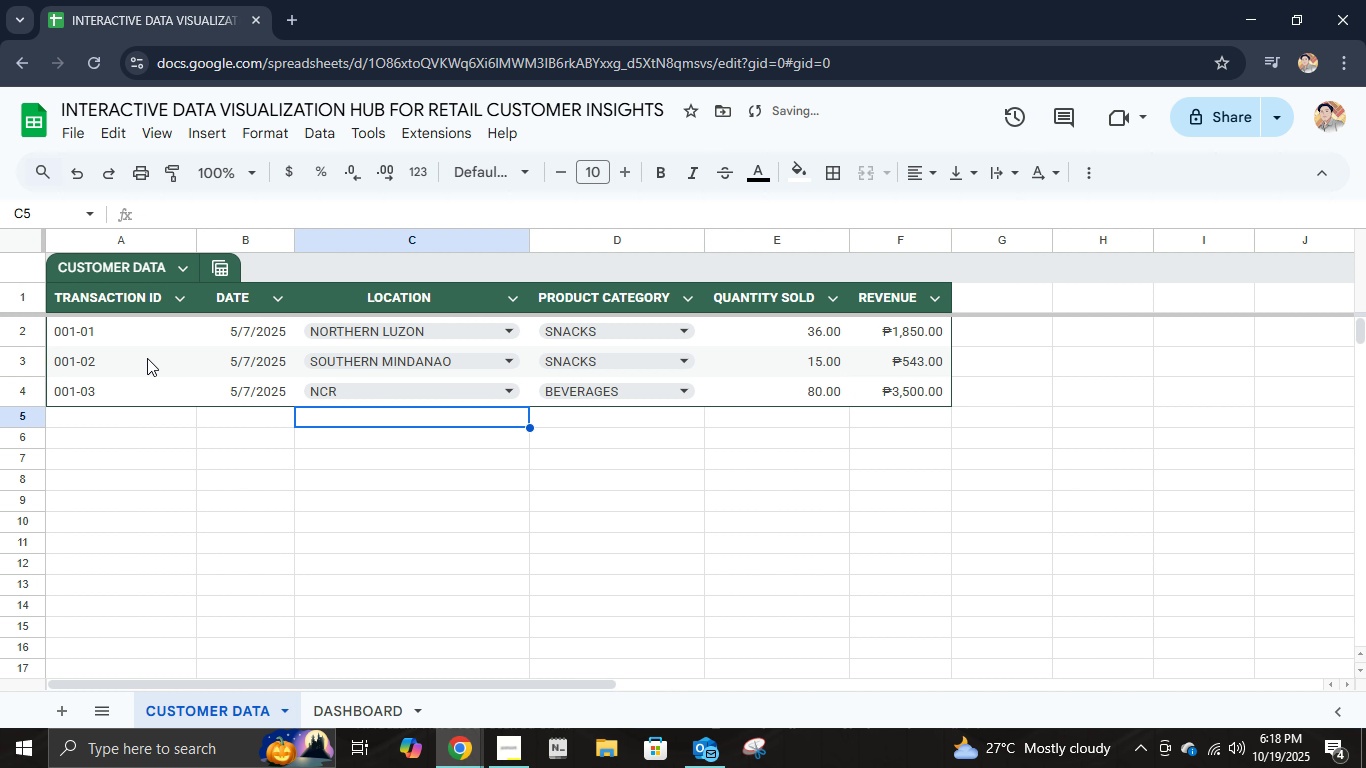 
key(ArrowLeft)
 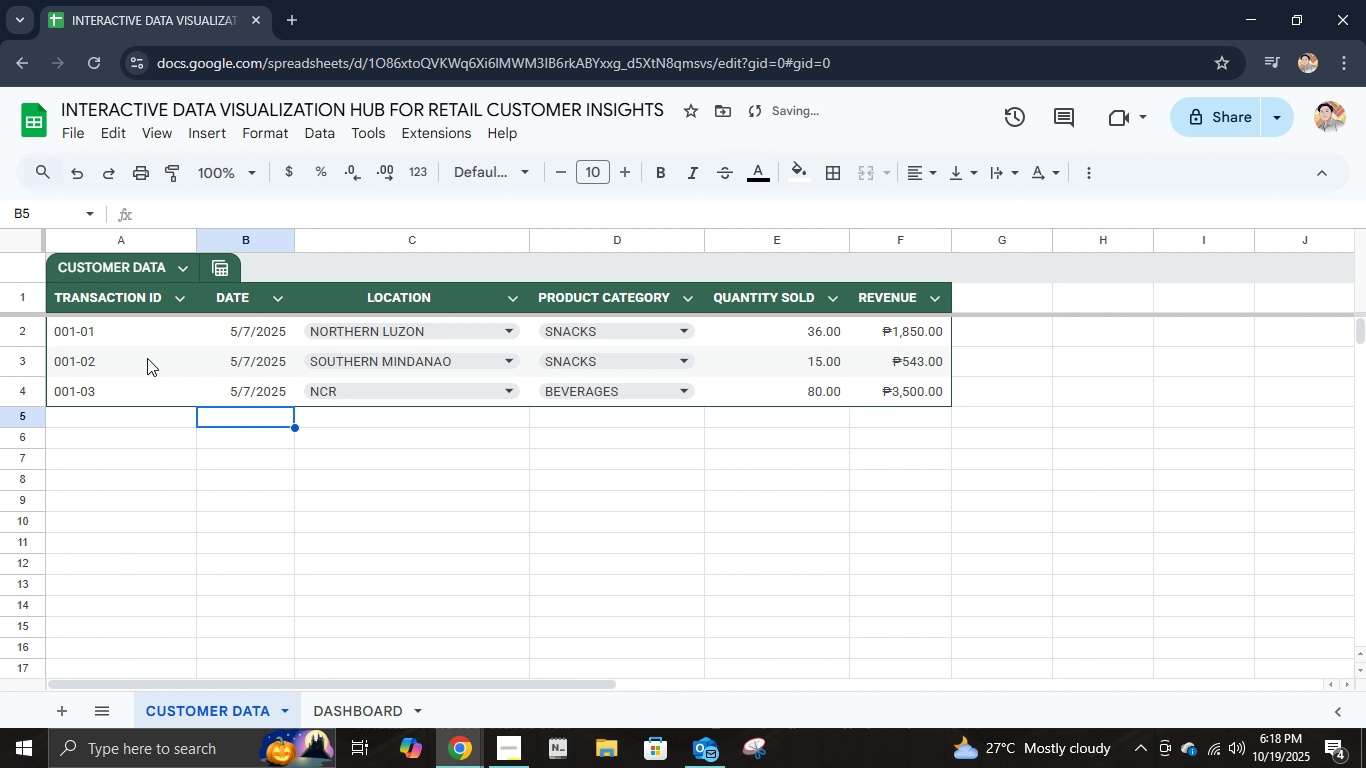 
key(ArrowLeft)
 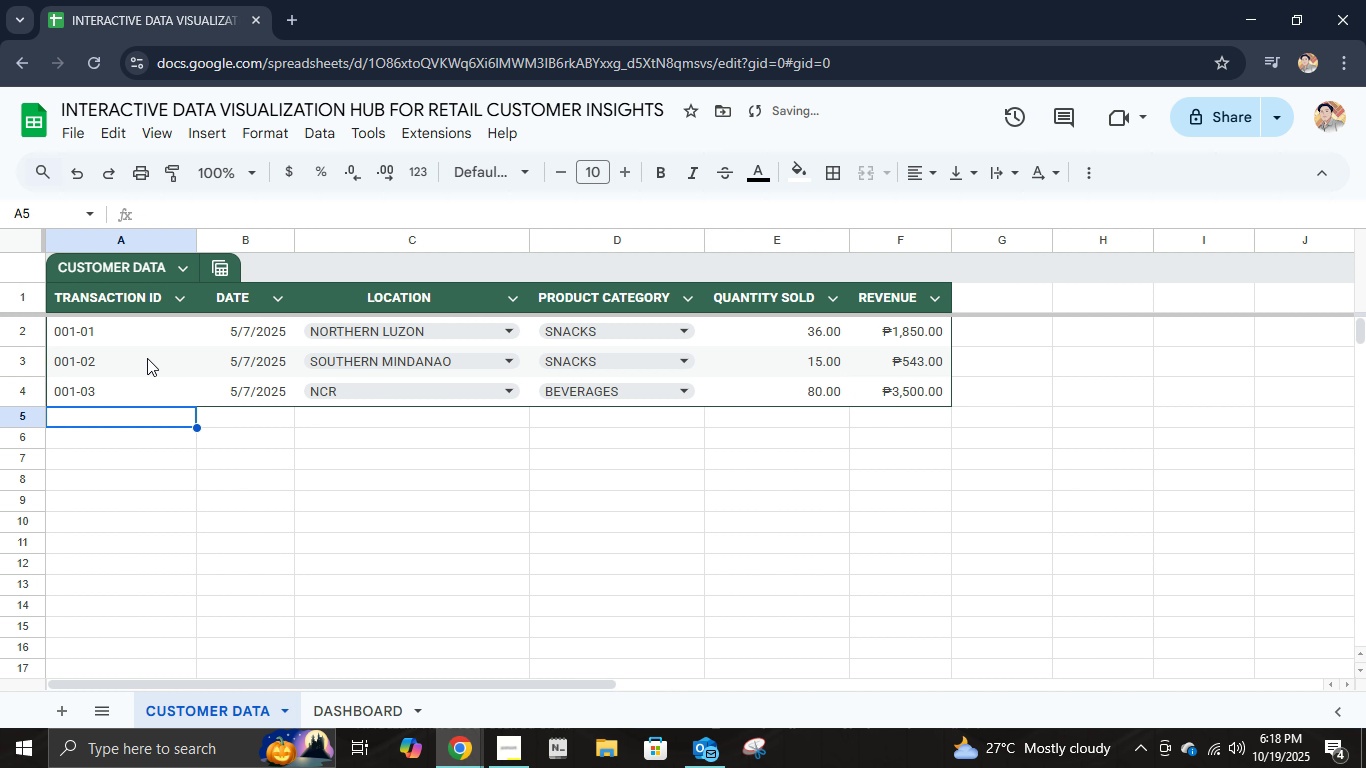 
key(ArrowLeft)
 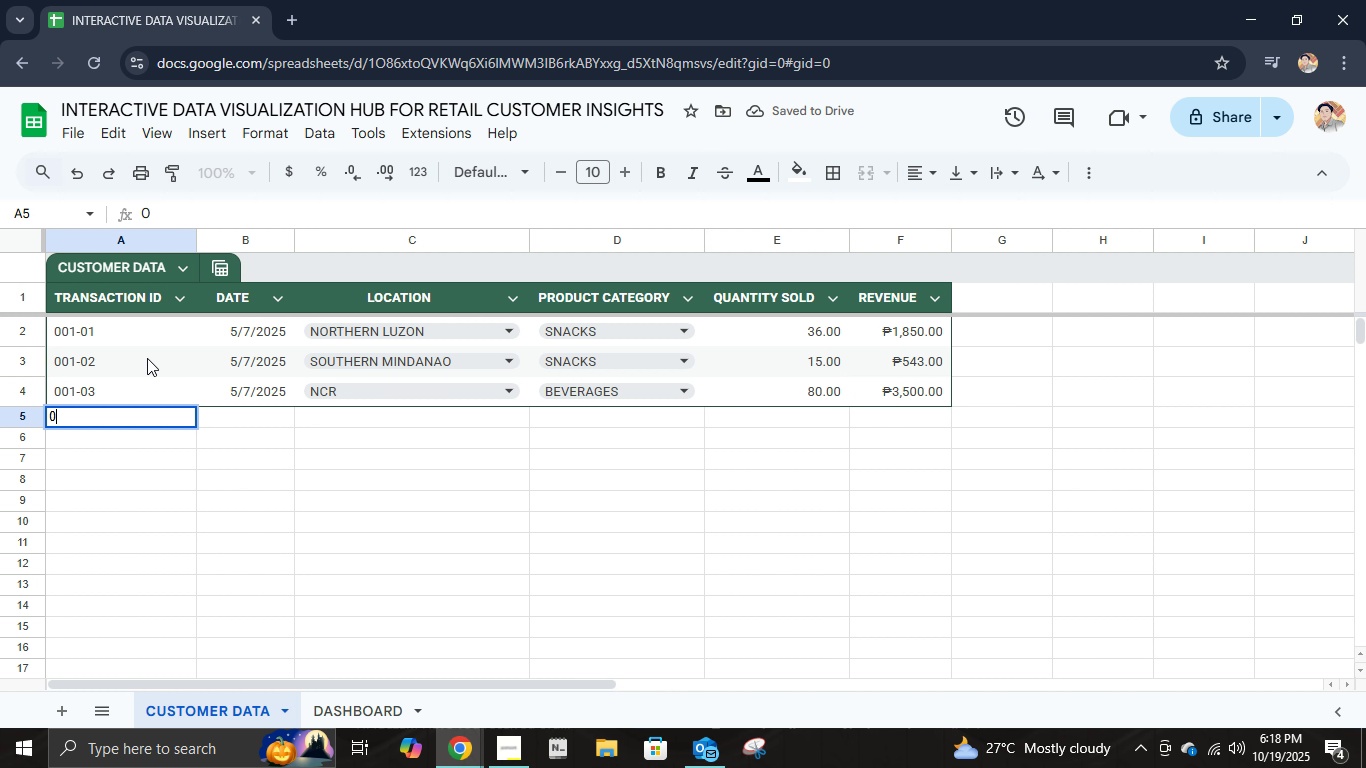 
key(Numpad0)
 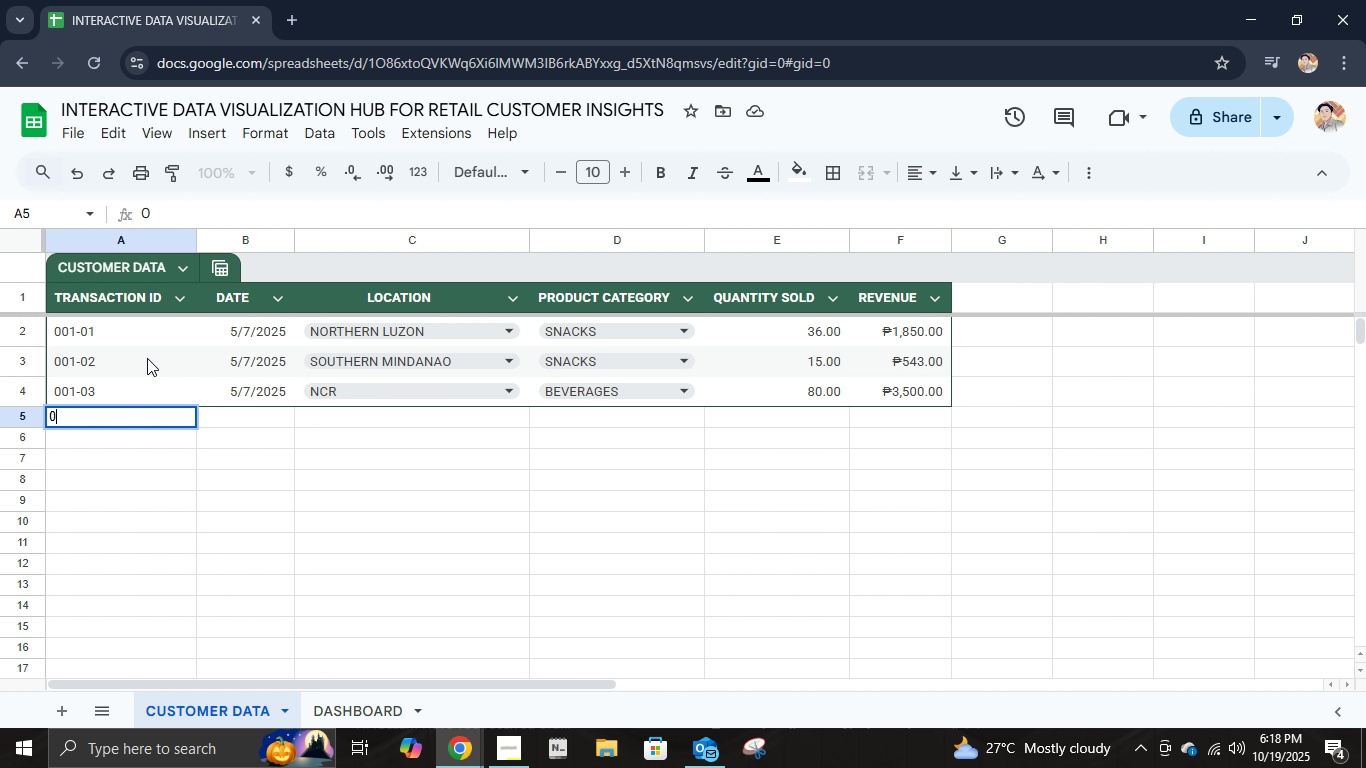 
key(Numpad0)
 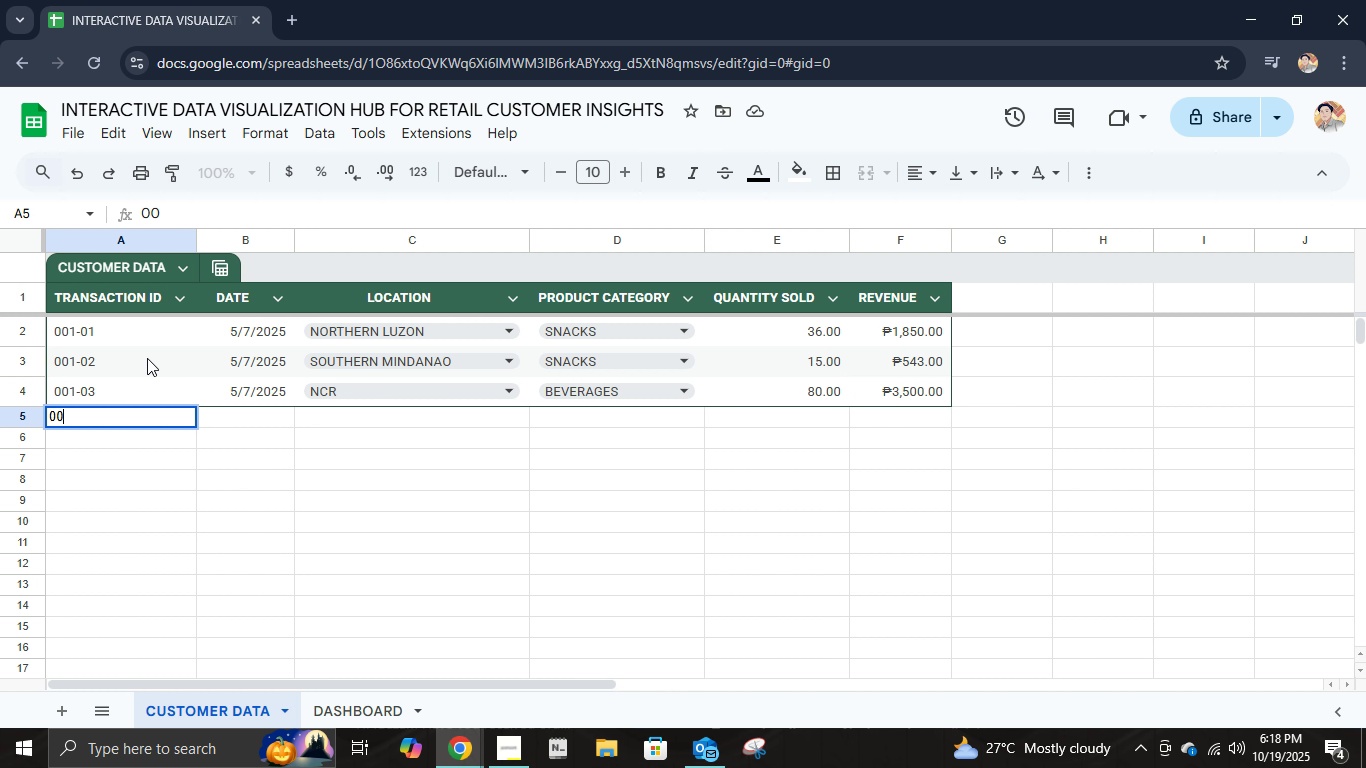 
key(Numpad1)
 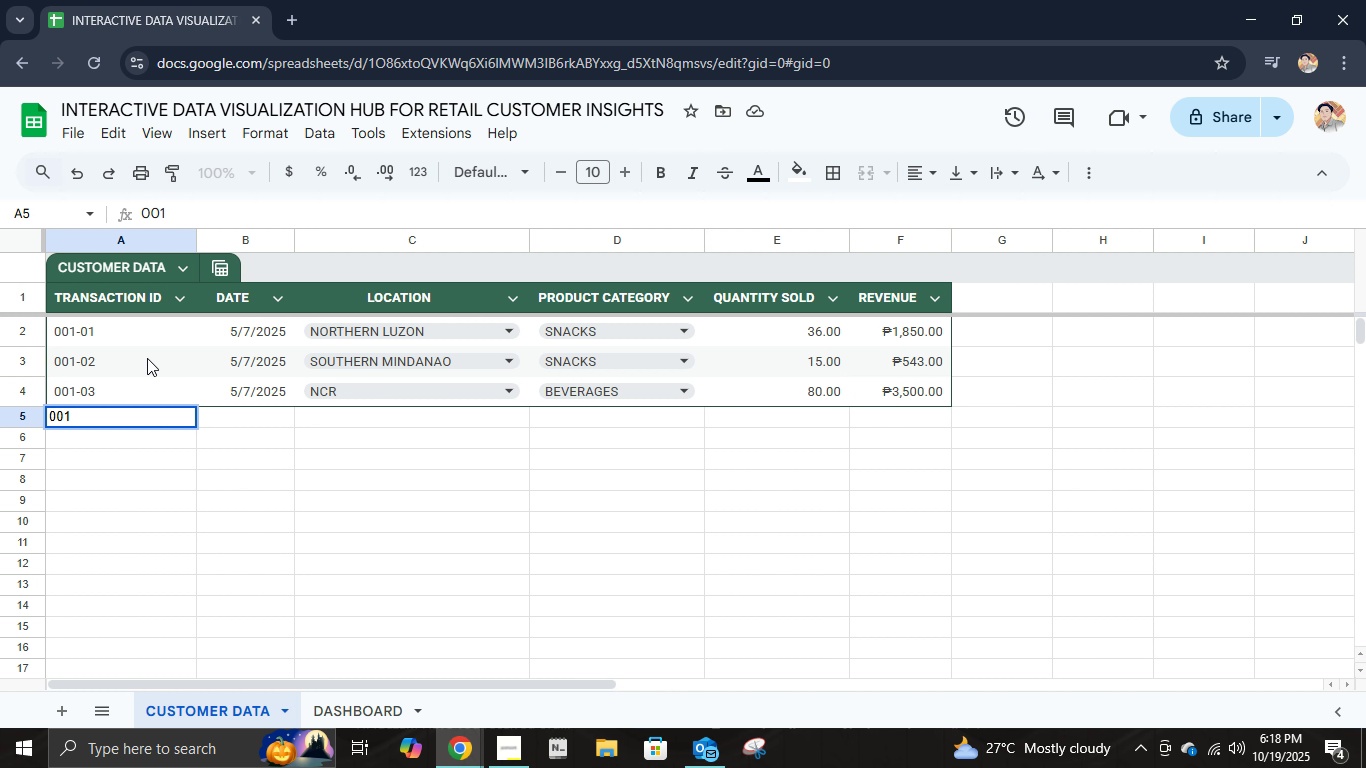 
key(NumpadDivide)
 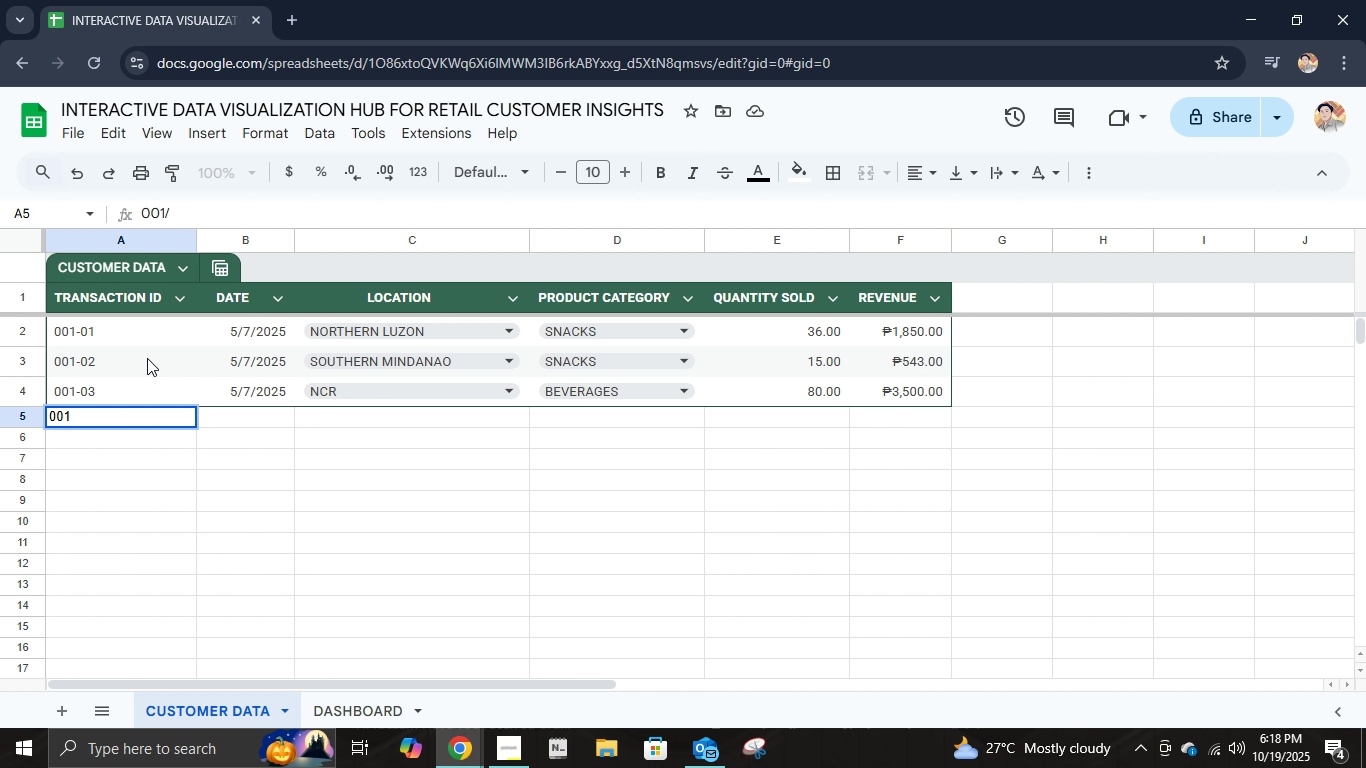 
key(Backspace)
 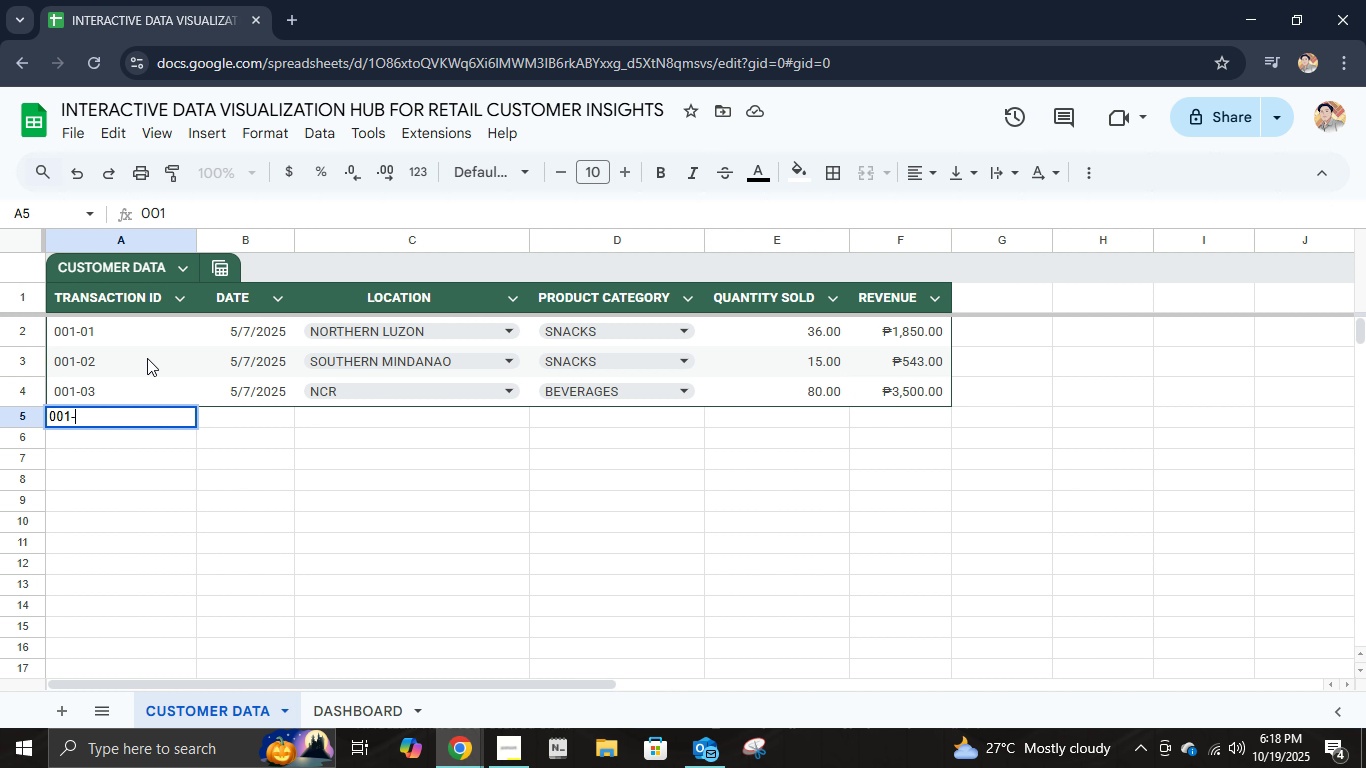 
key(NumpadSubtract)
 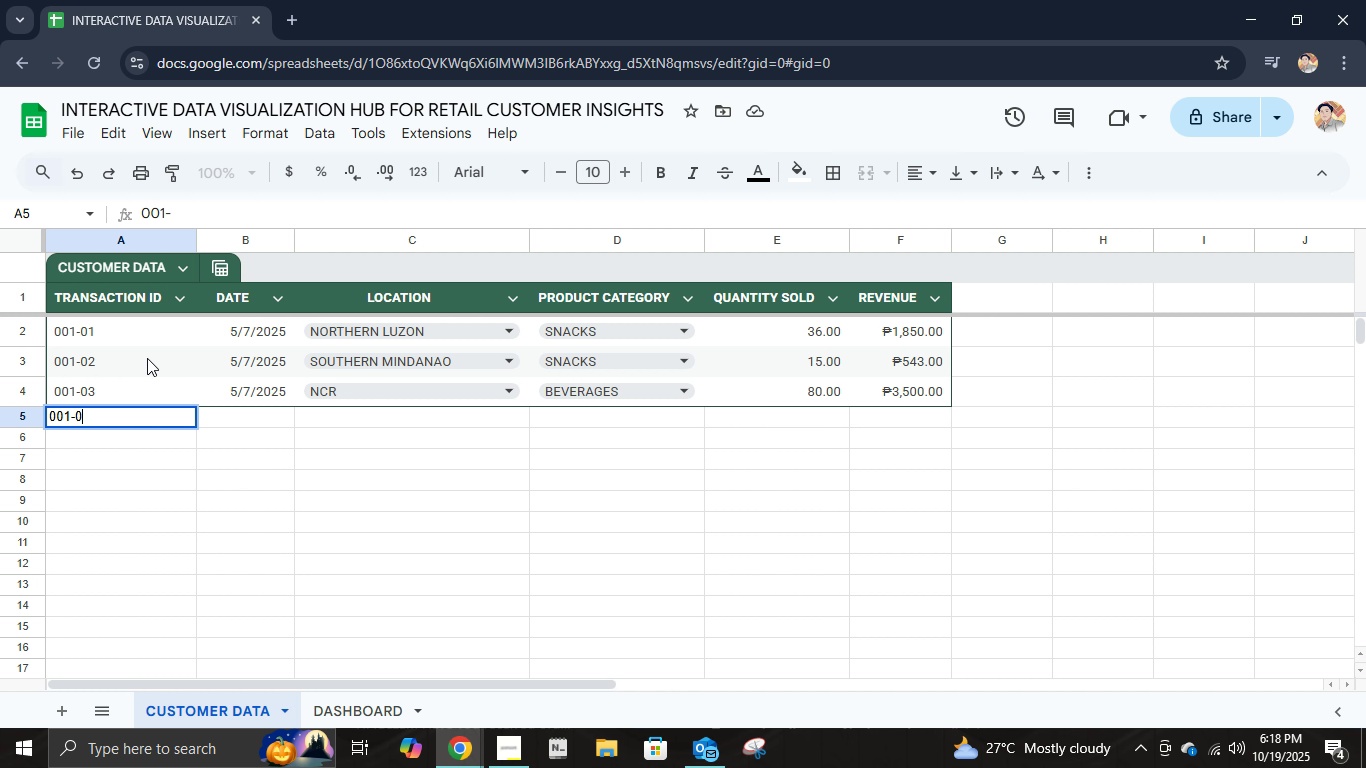 
key(Numpad0)
 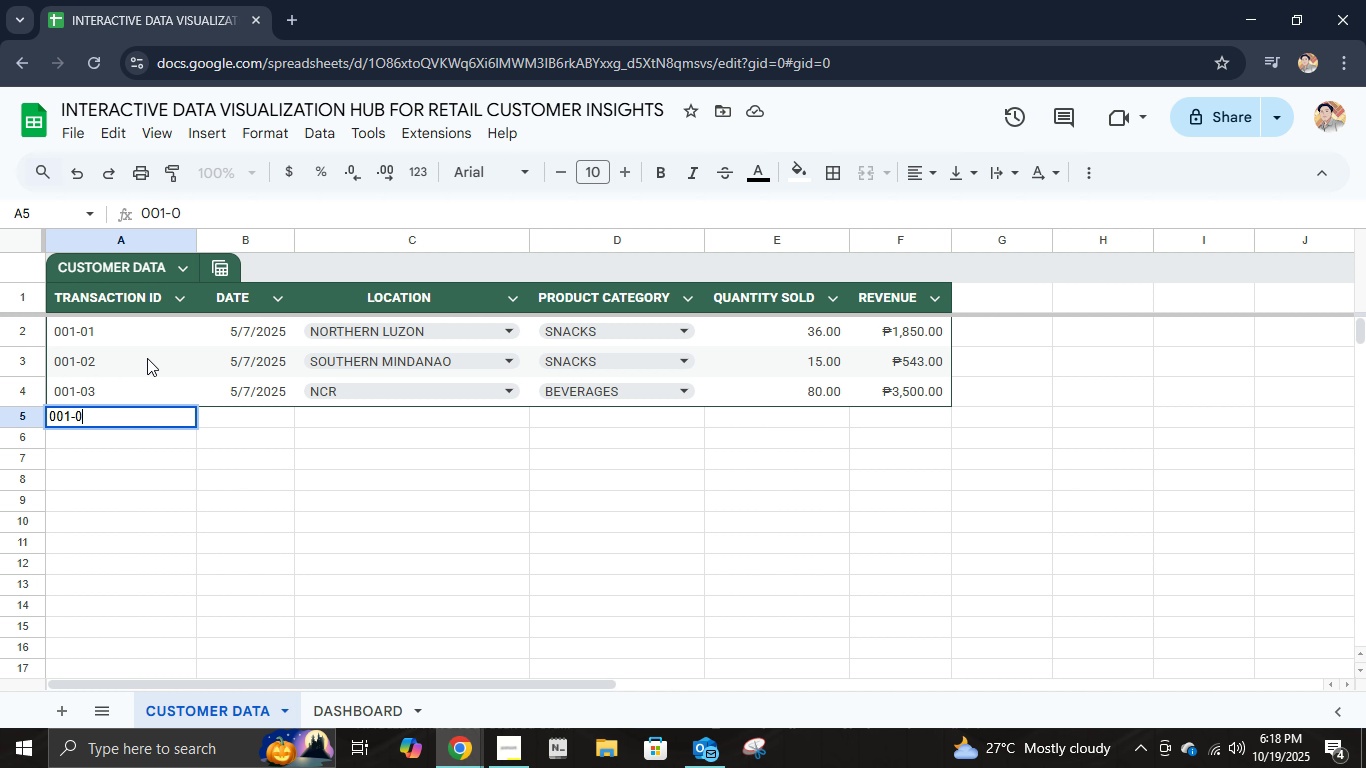 
key(Numpad4)
 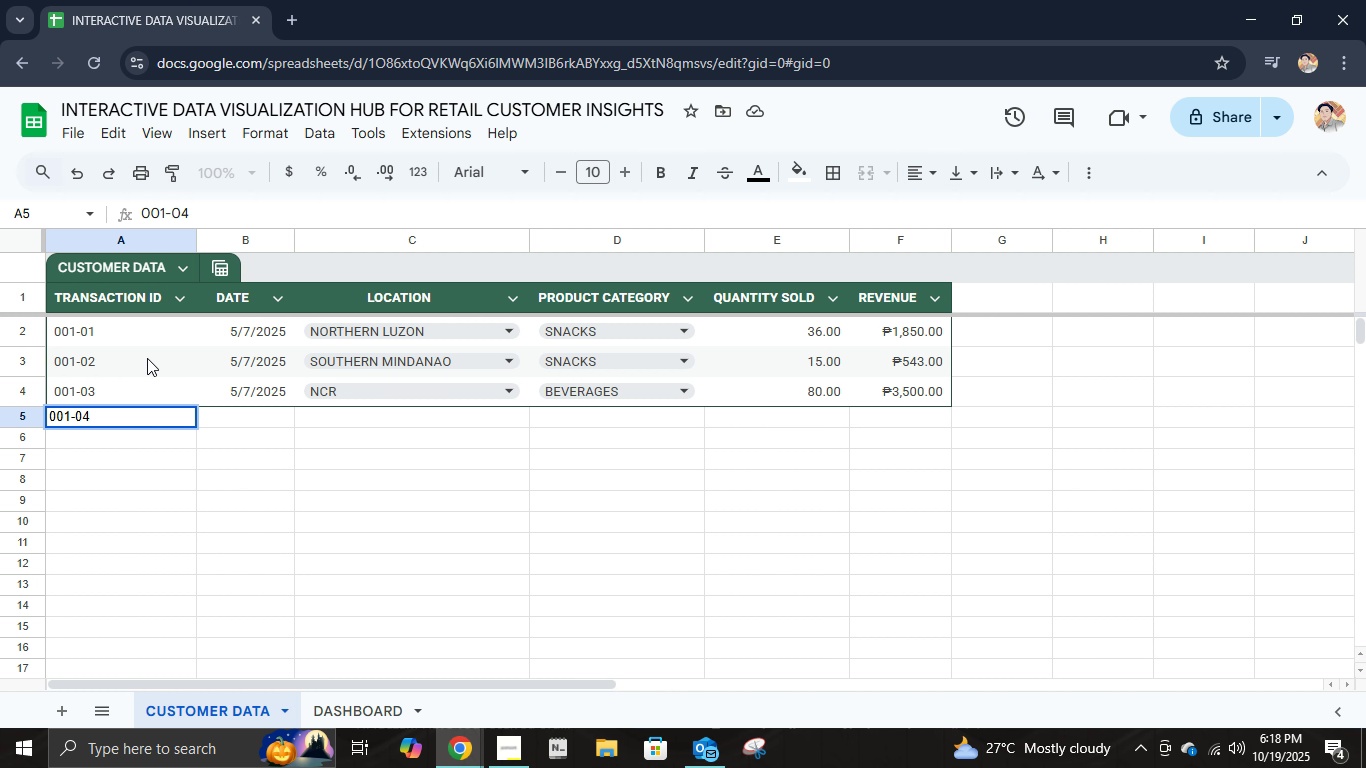 
key(ArrowRight)
 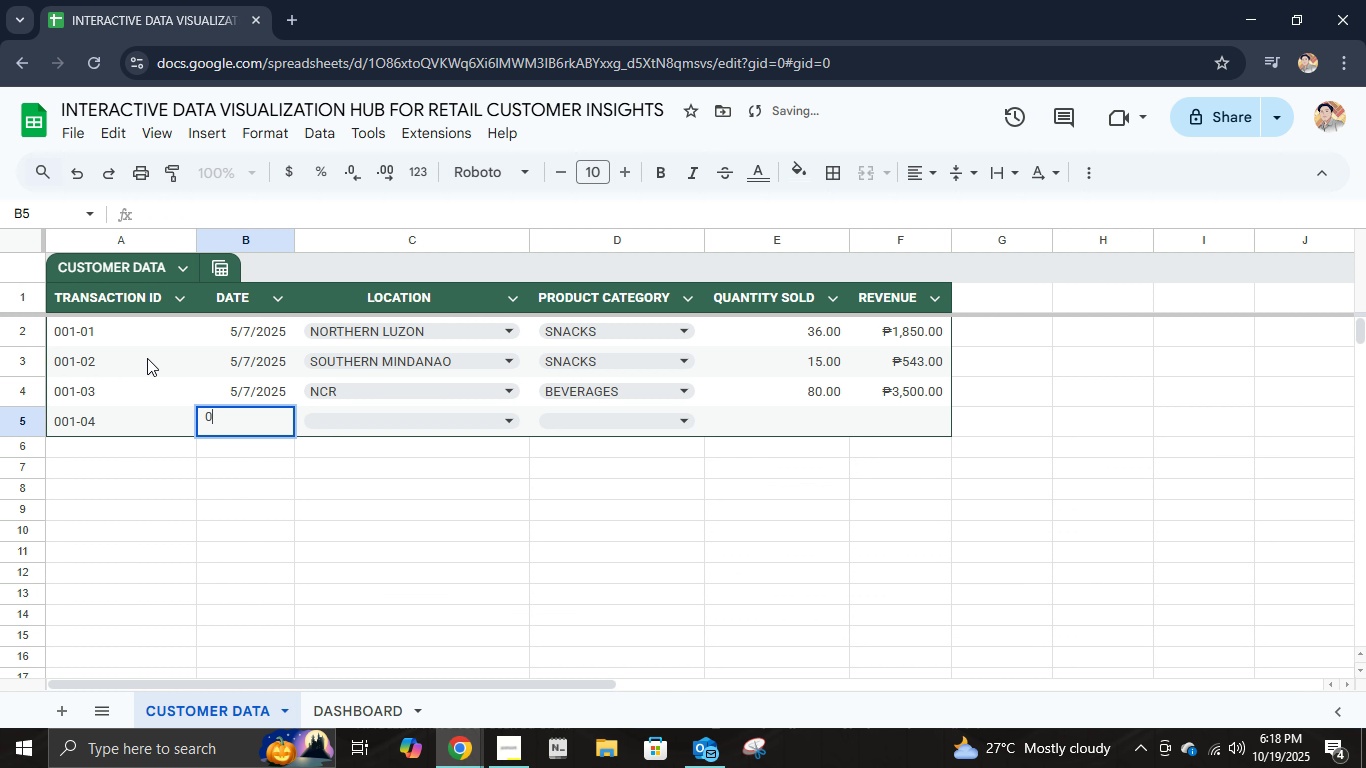 
key(Numpad0)
 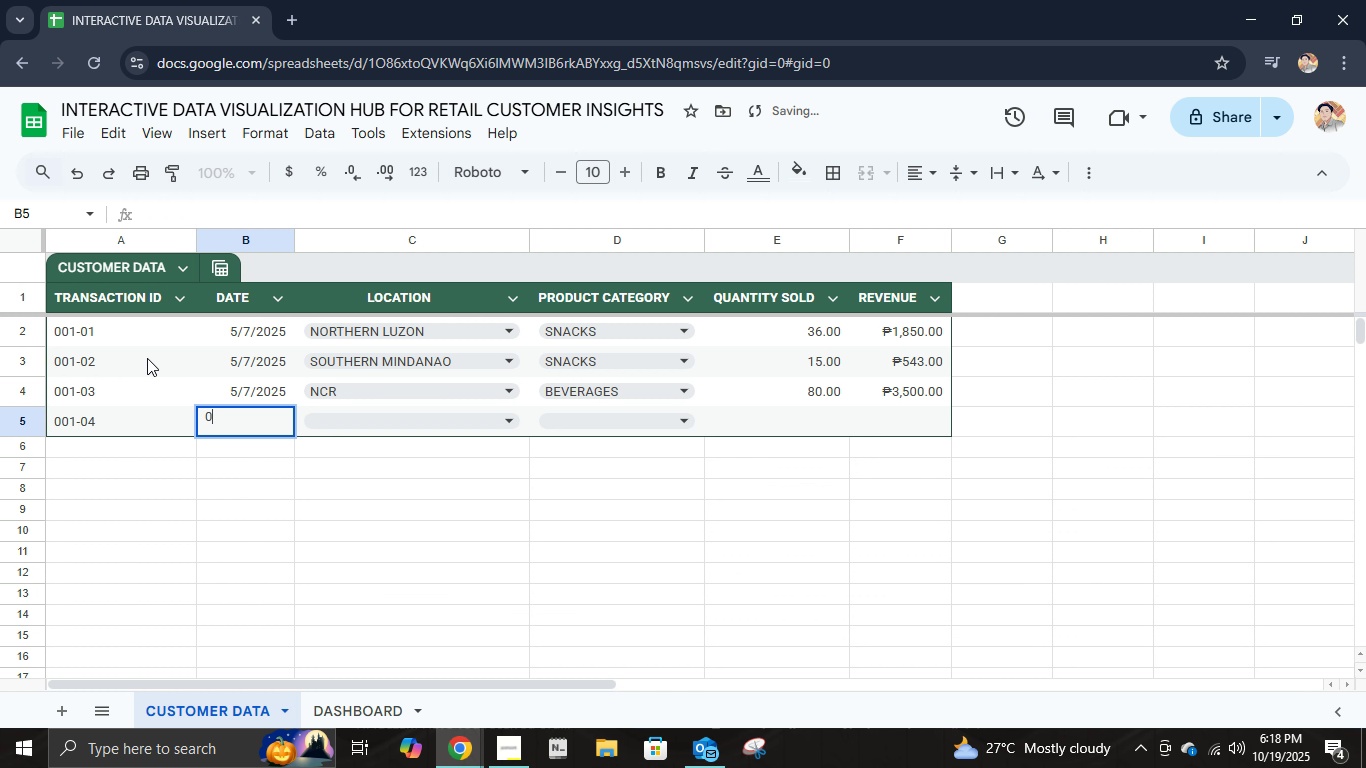 
key(Numpad5)
 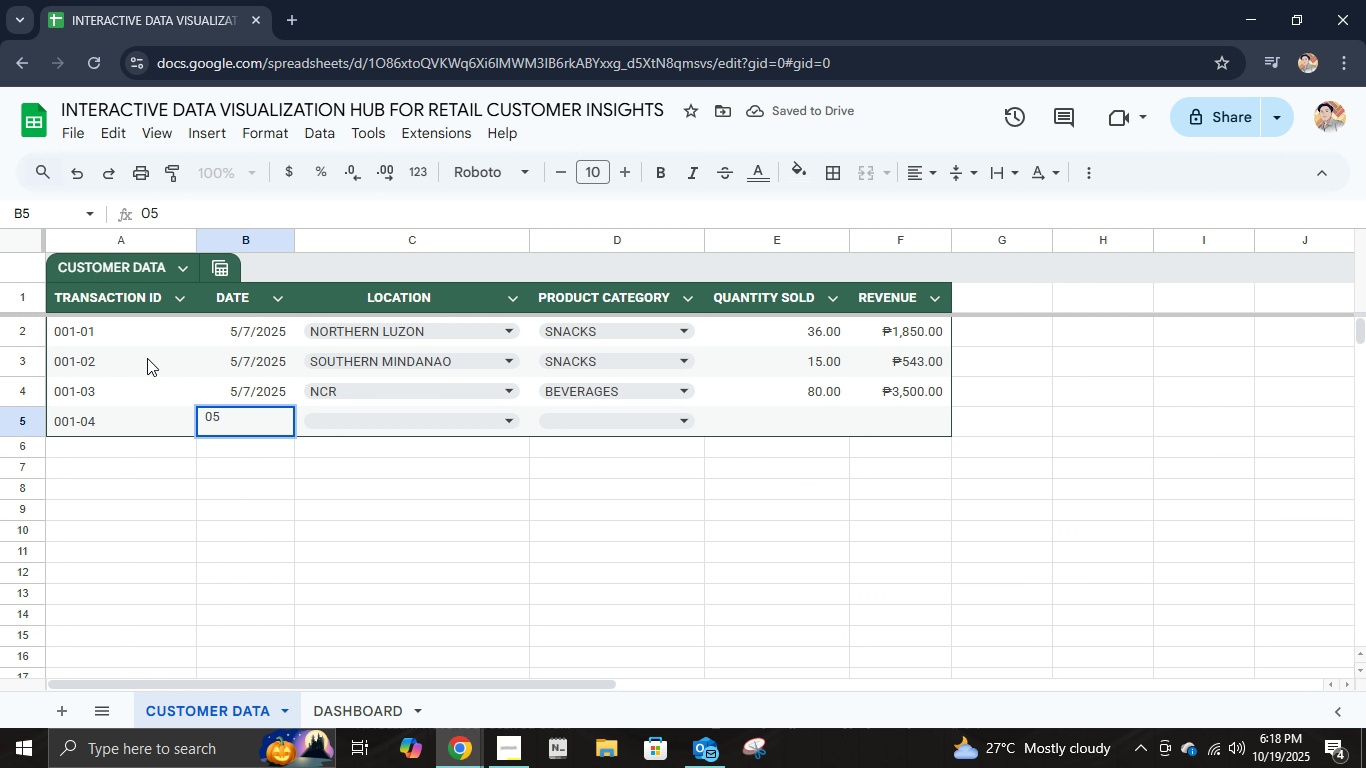 
key(NumpadDivide)
 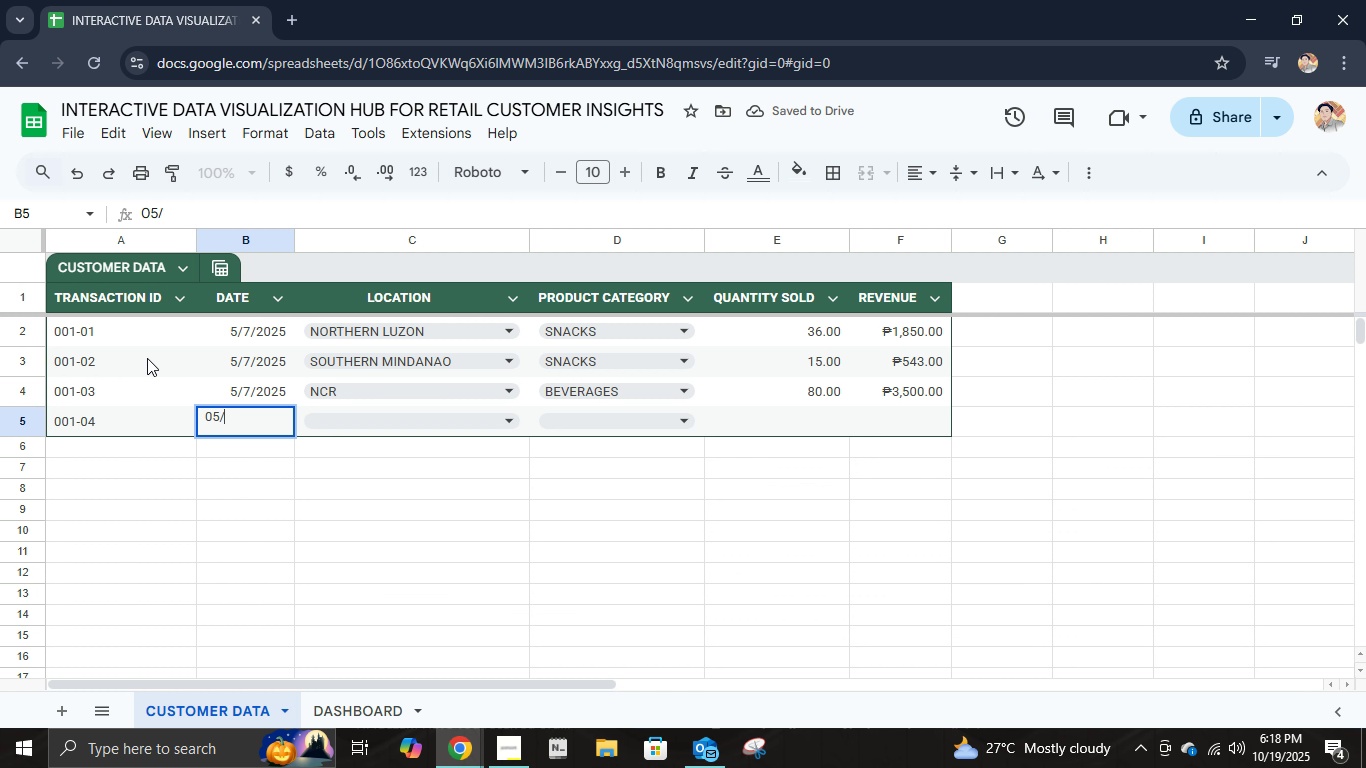 
key(Numpad0)
 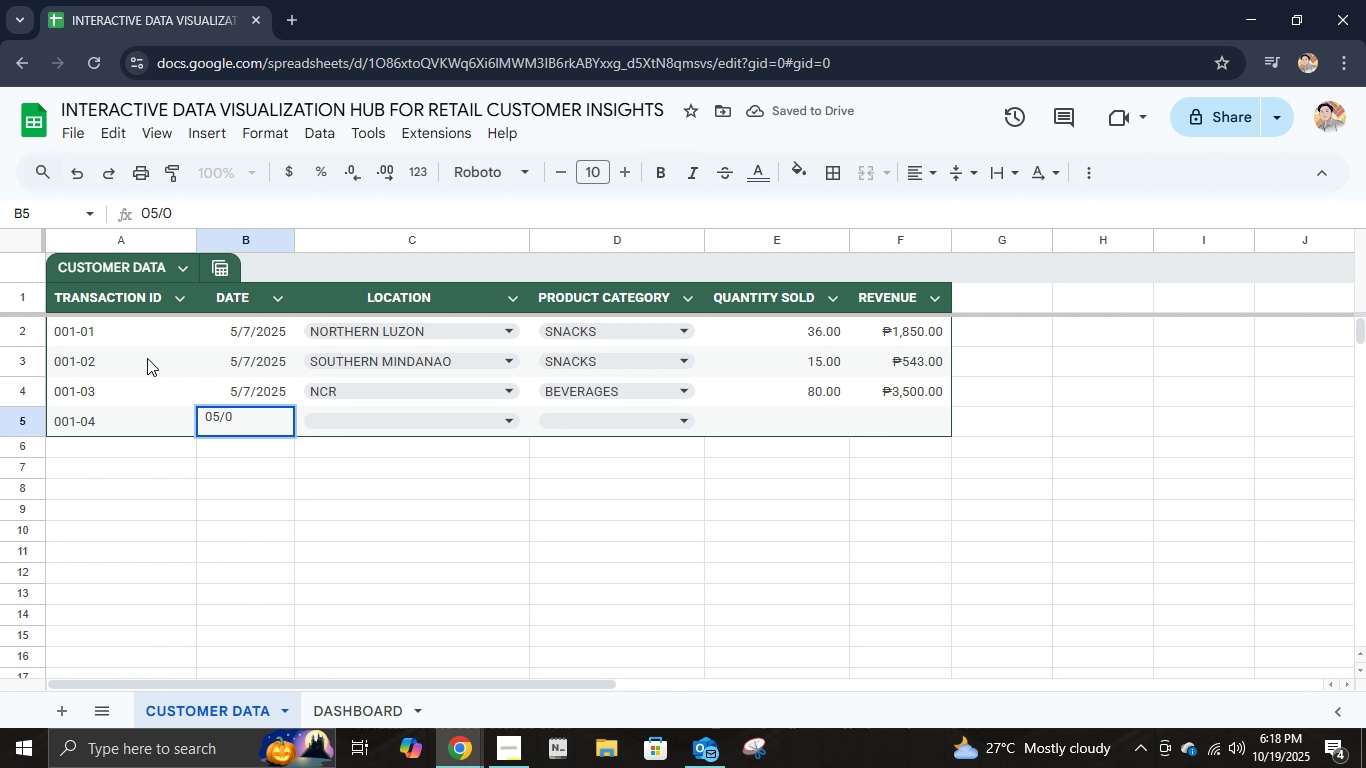 
key(Numpad8)
 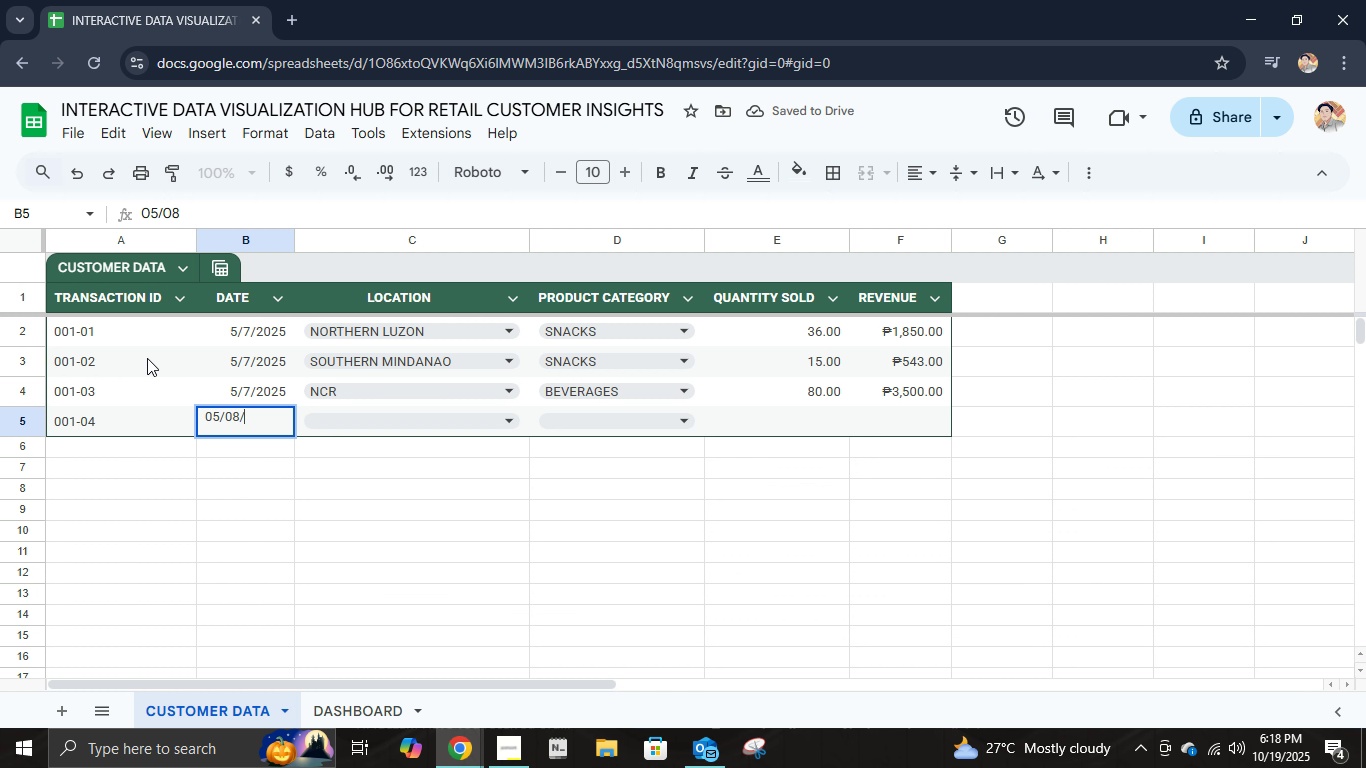 
key(NumpadDivide)
 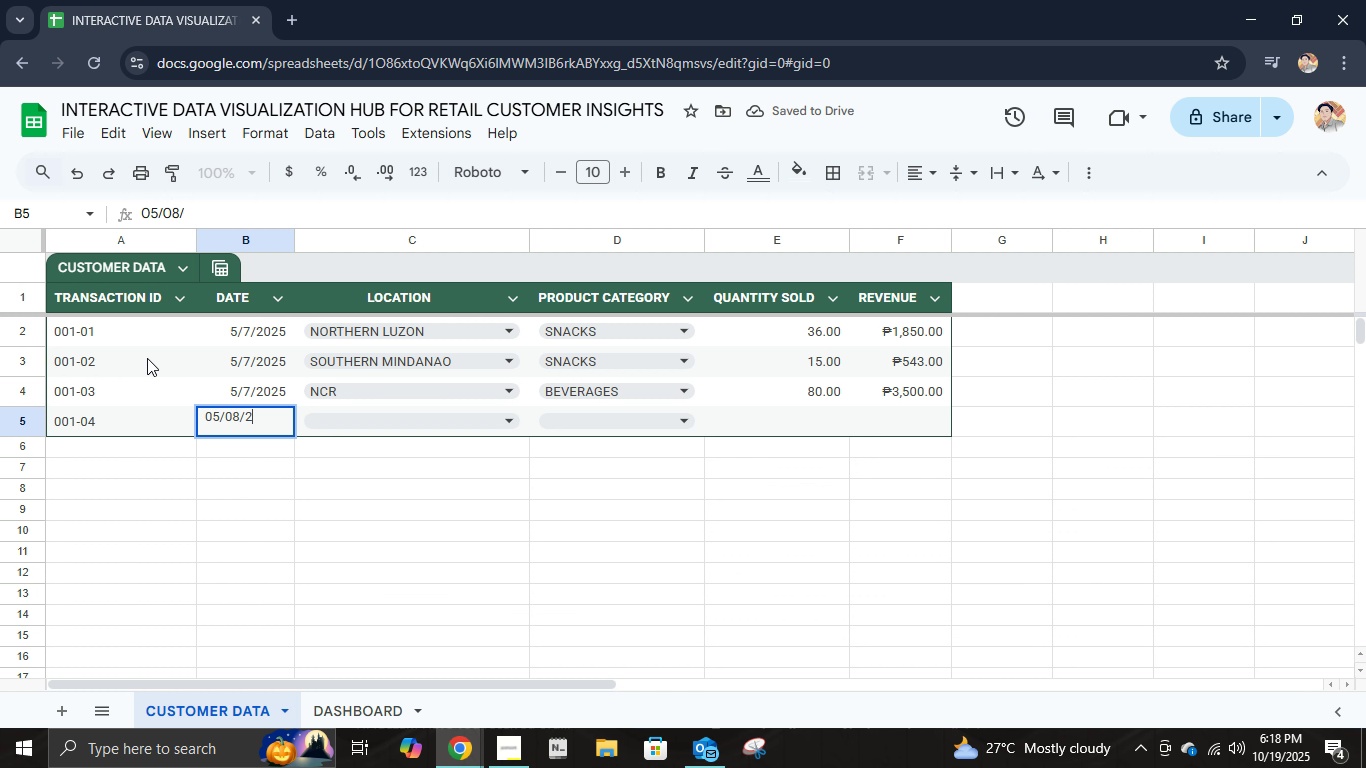 
key(Numpad2)
 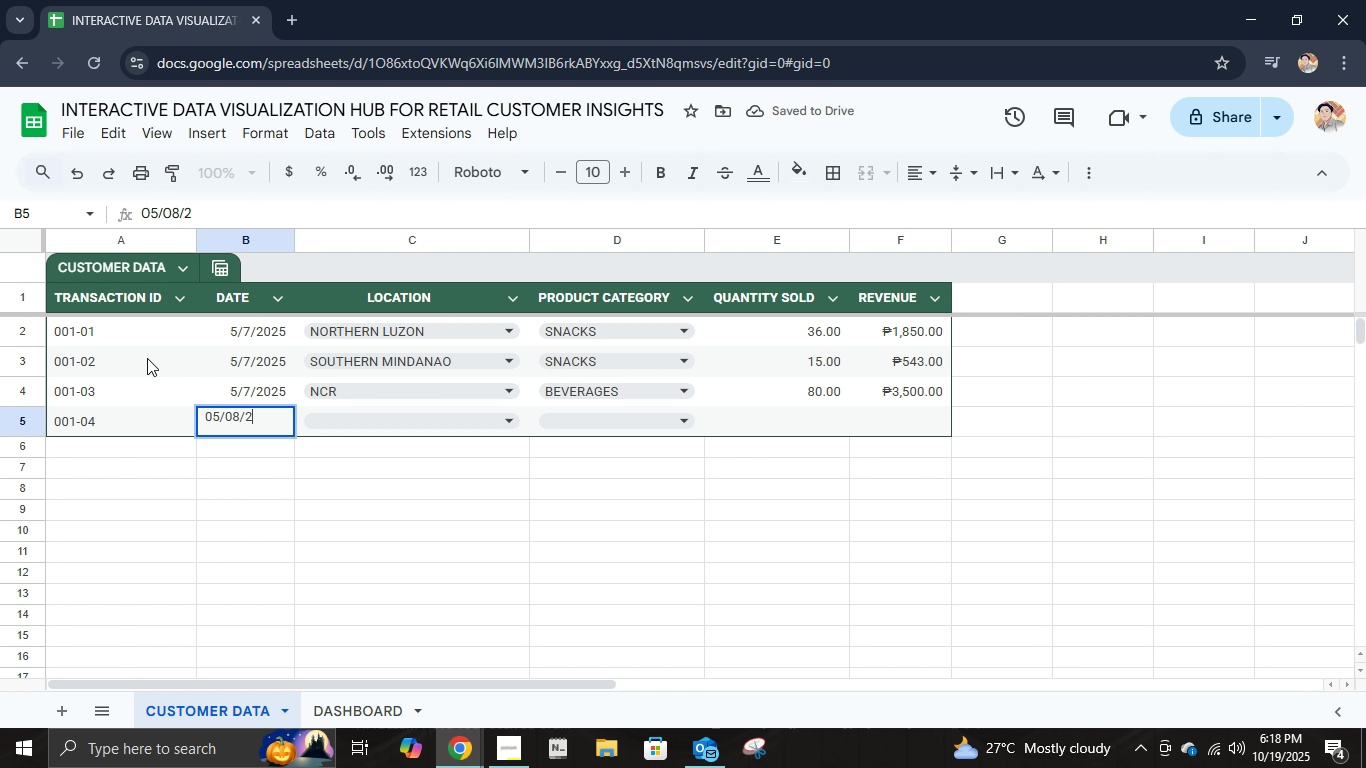 
key(Numpad5)
 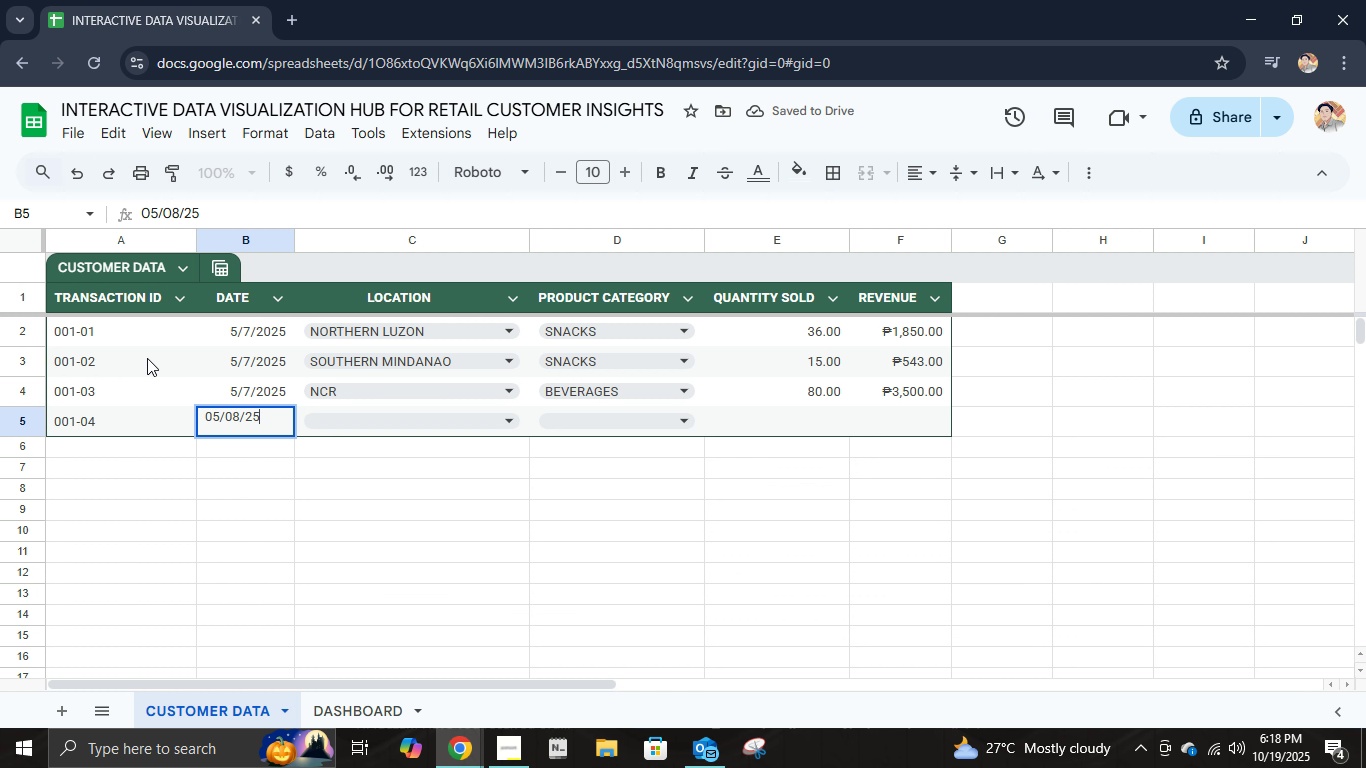 
key(ArrowRight)
 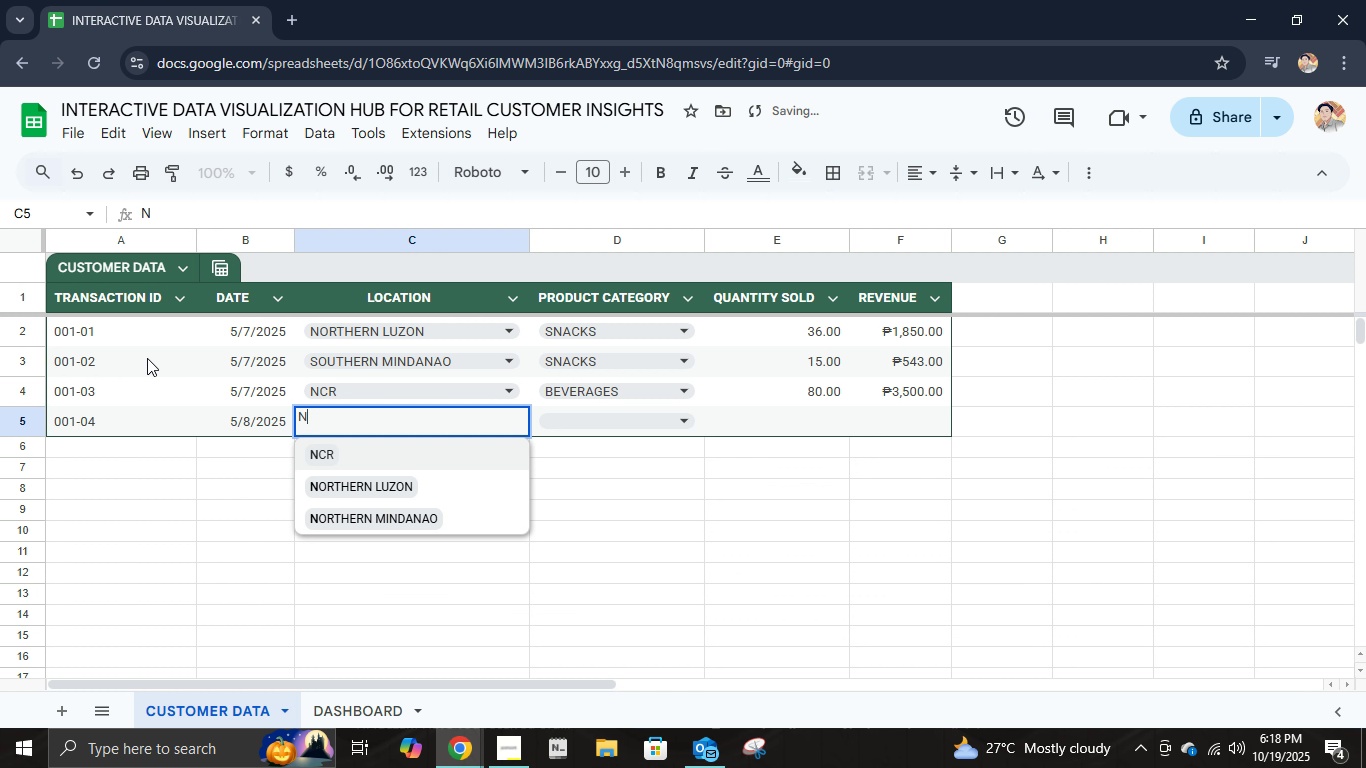 
type(NCR)
 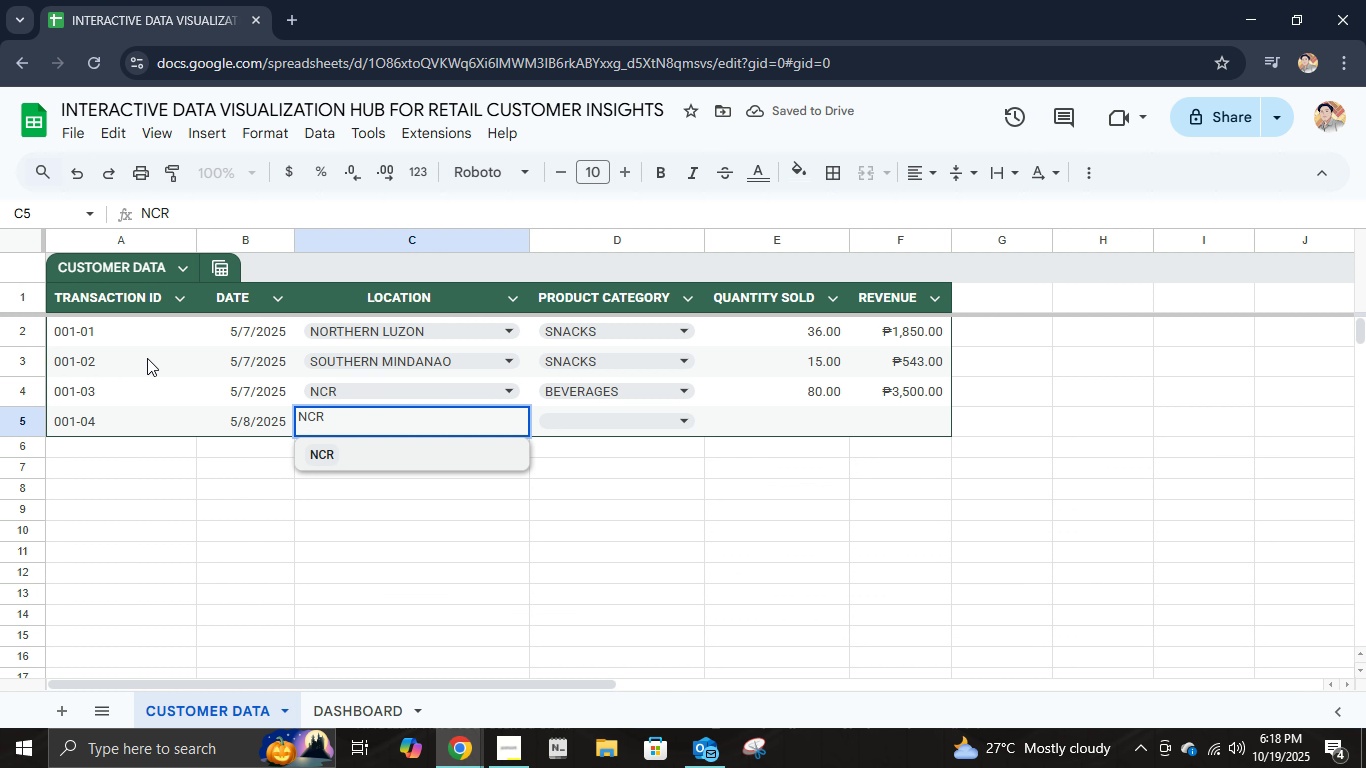 
key(ArrowRight)
 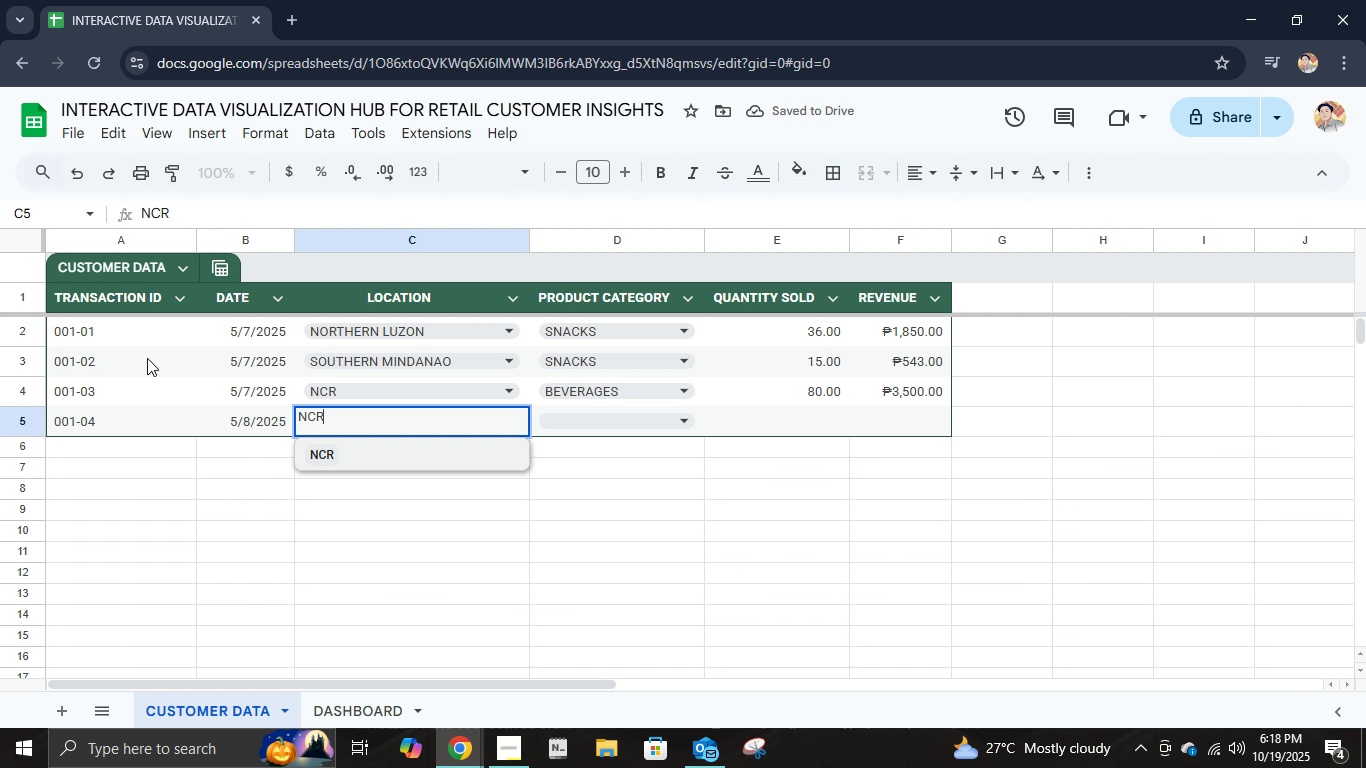 
key(Tab)
 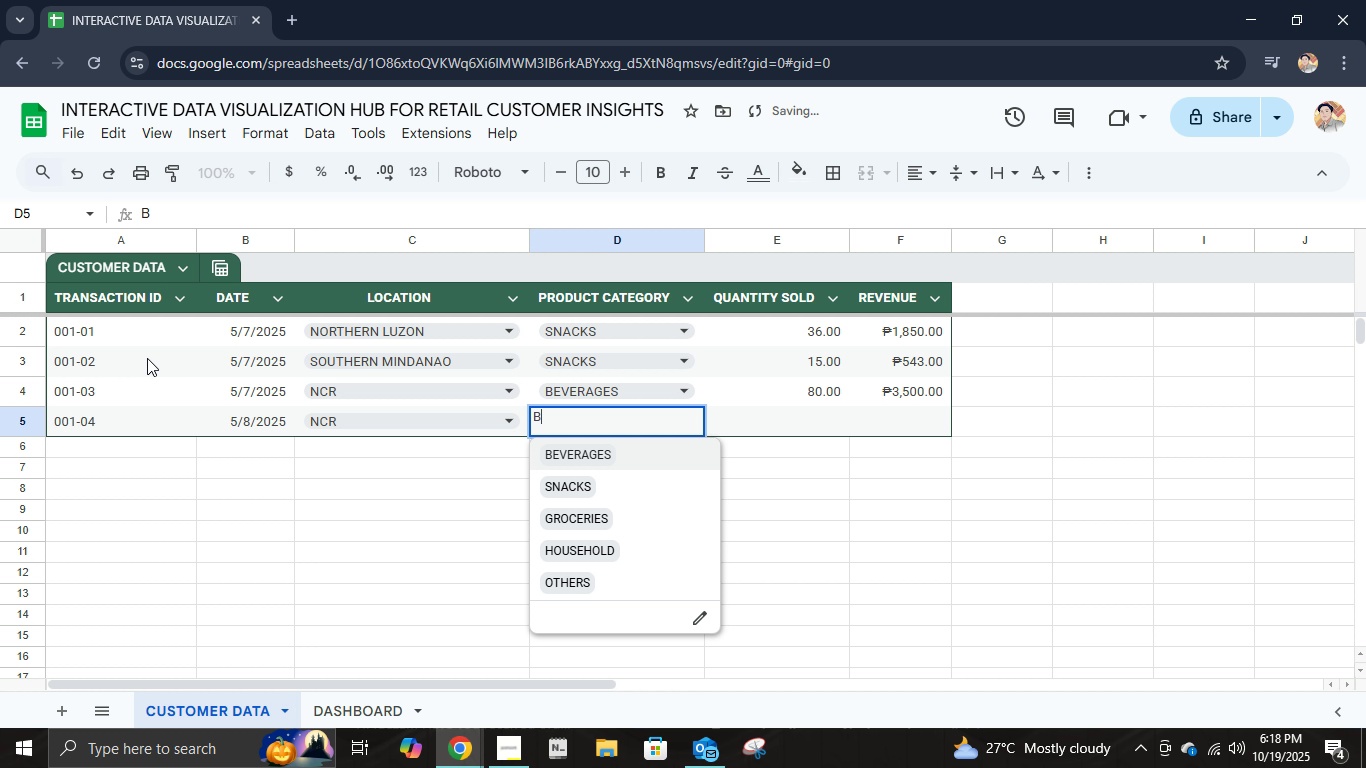 
key(B)
 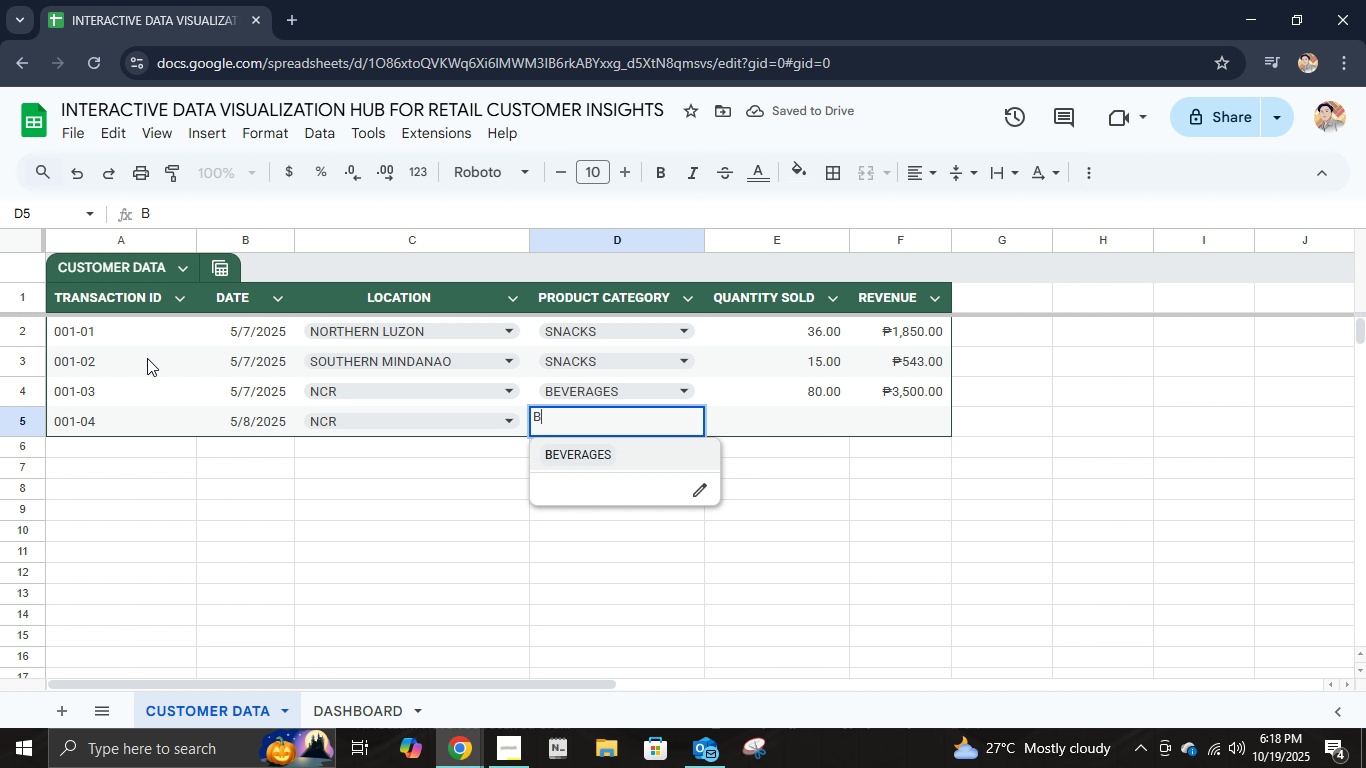 
key(Tab)
 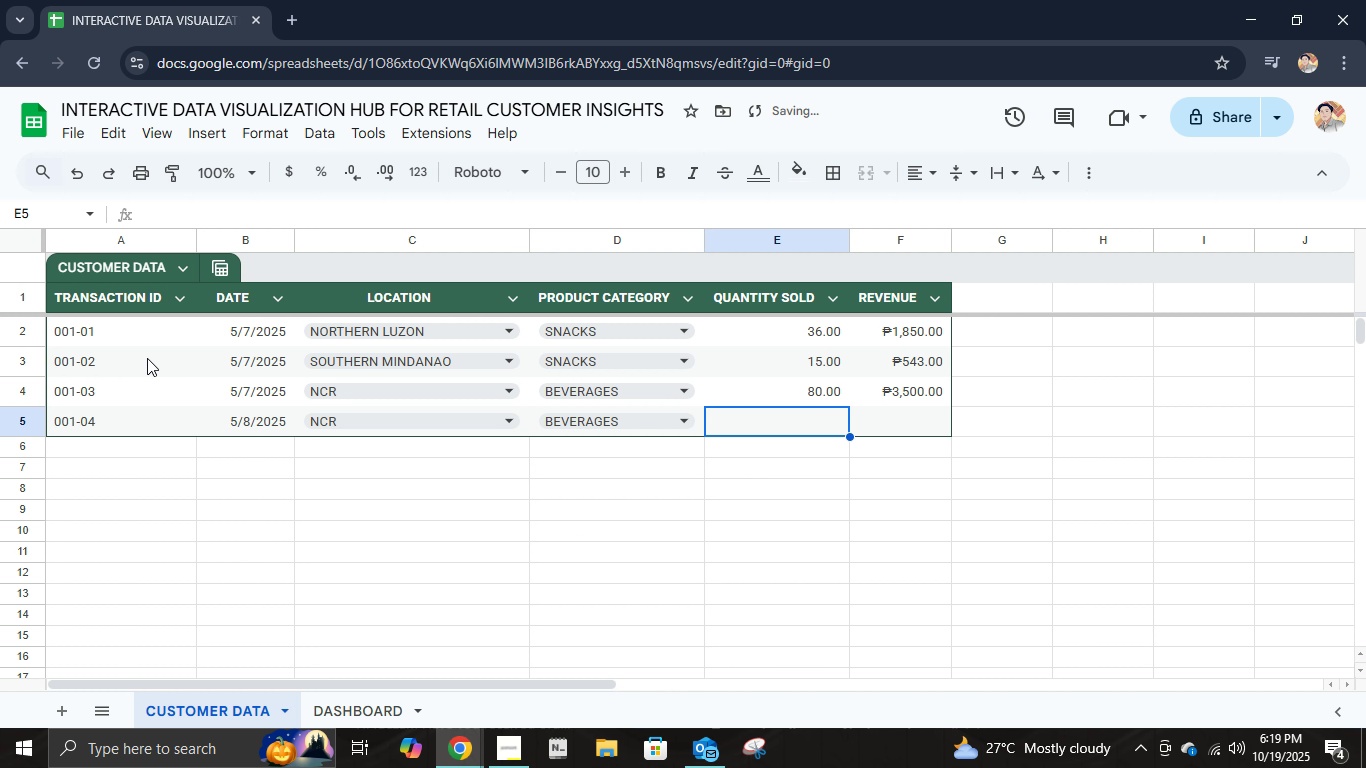 
key(Numpad1)
 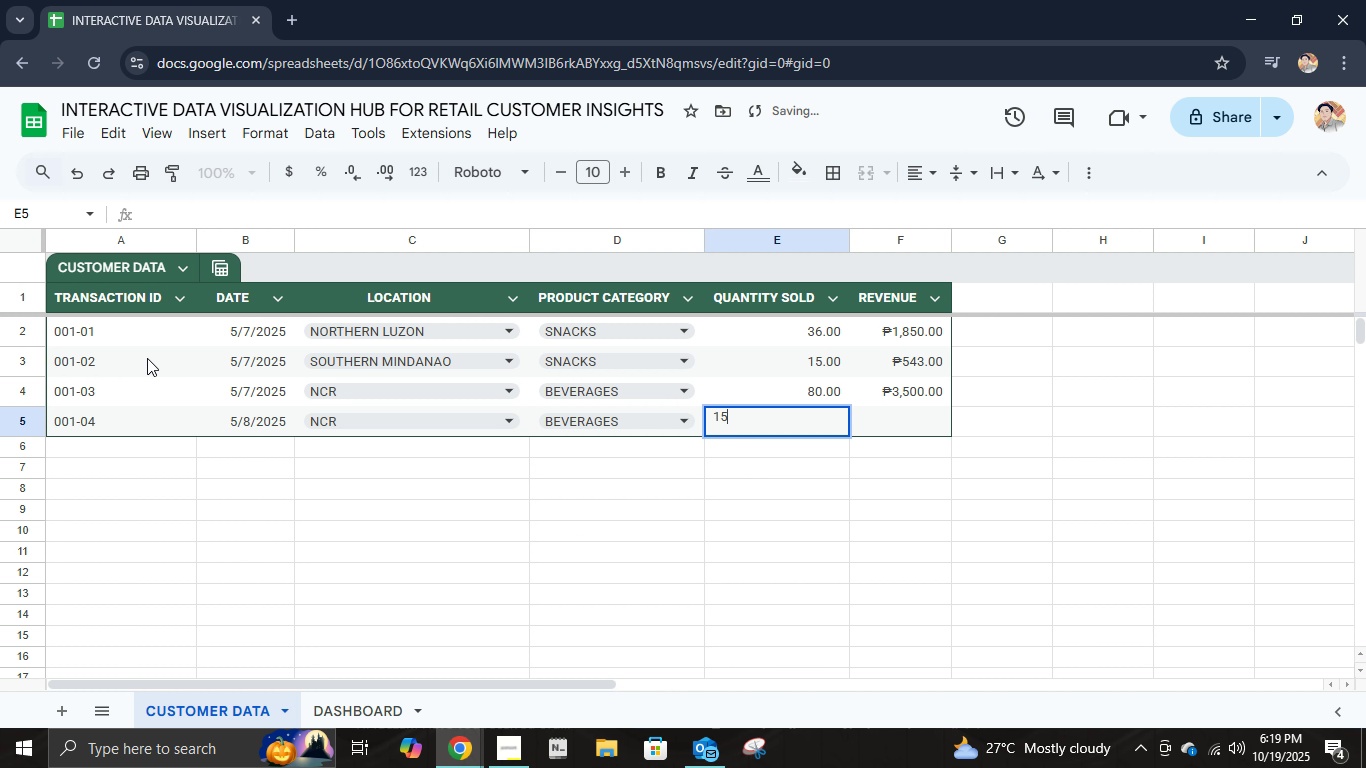 
key(Numpad5)
 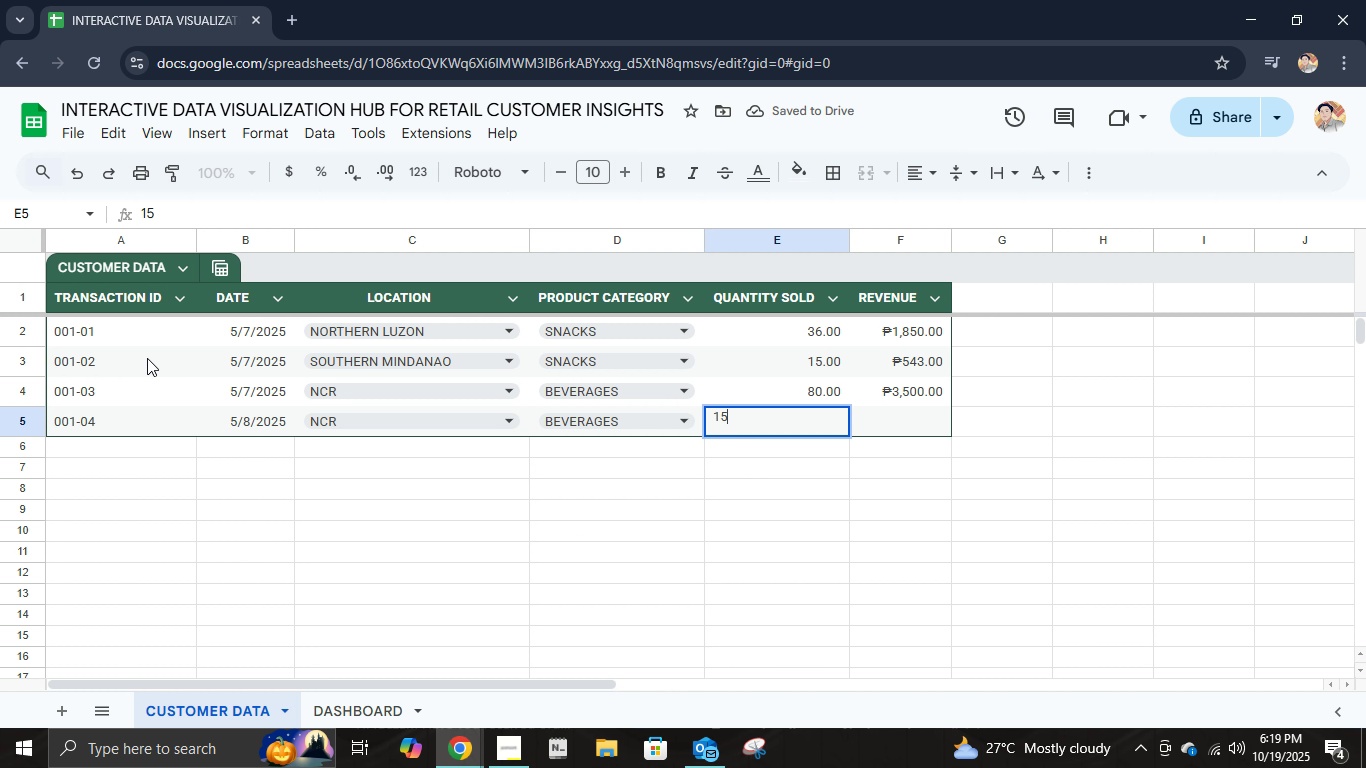 
key(Tab)
 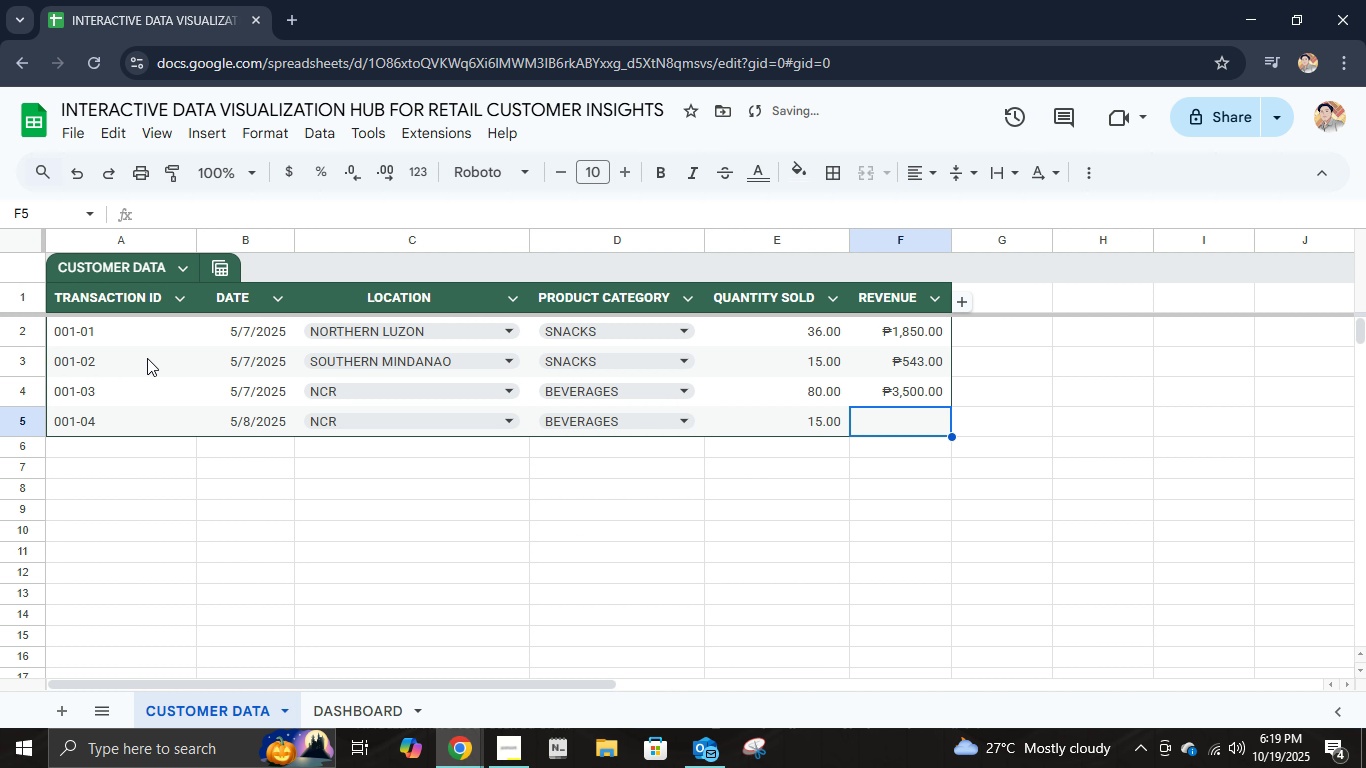 
key(Numpad1)
 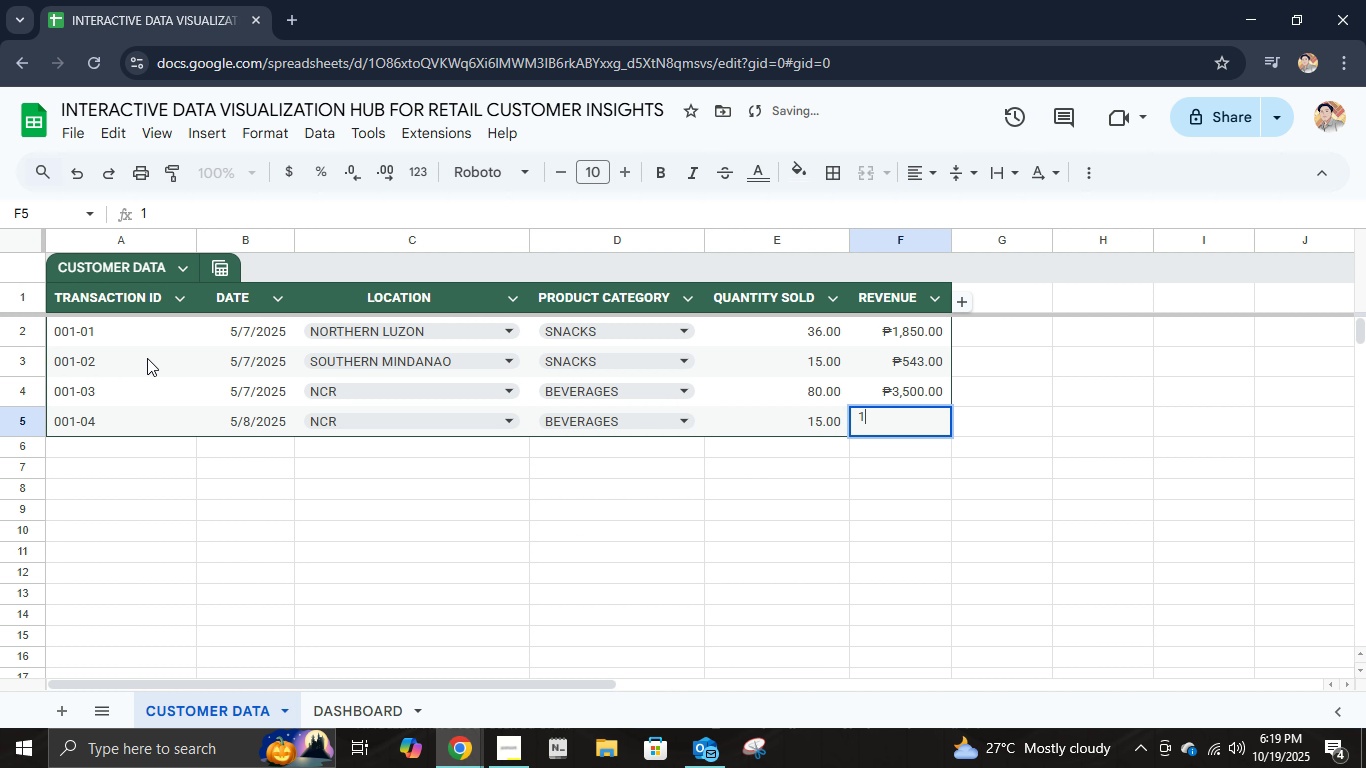 
key(Numpad5)
 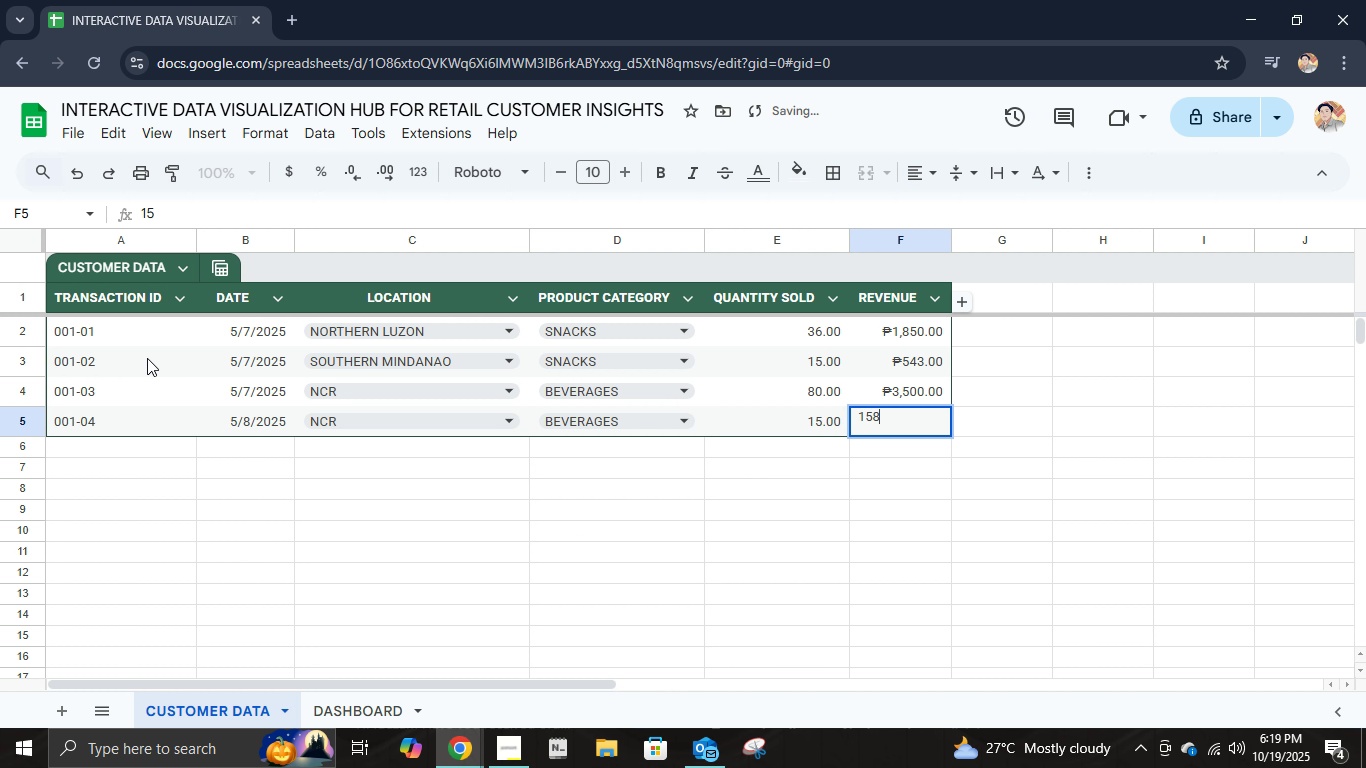 
key(Numpad8)
 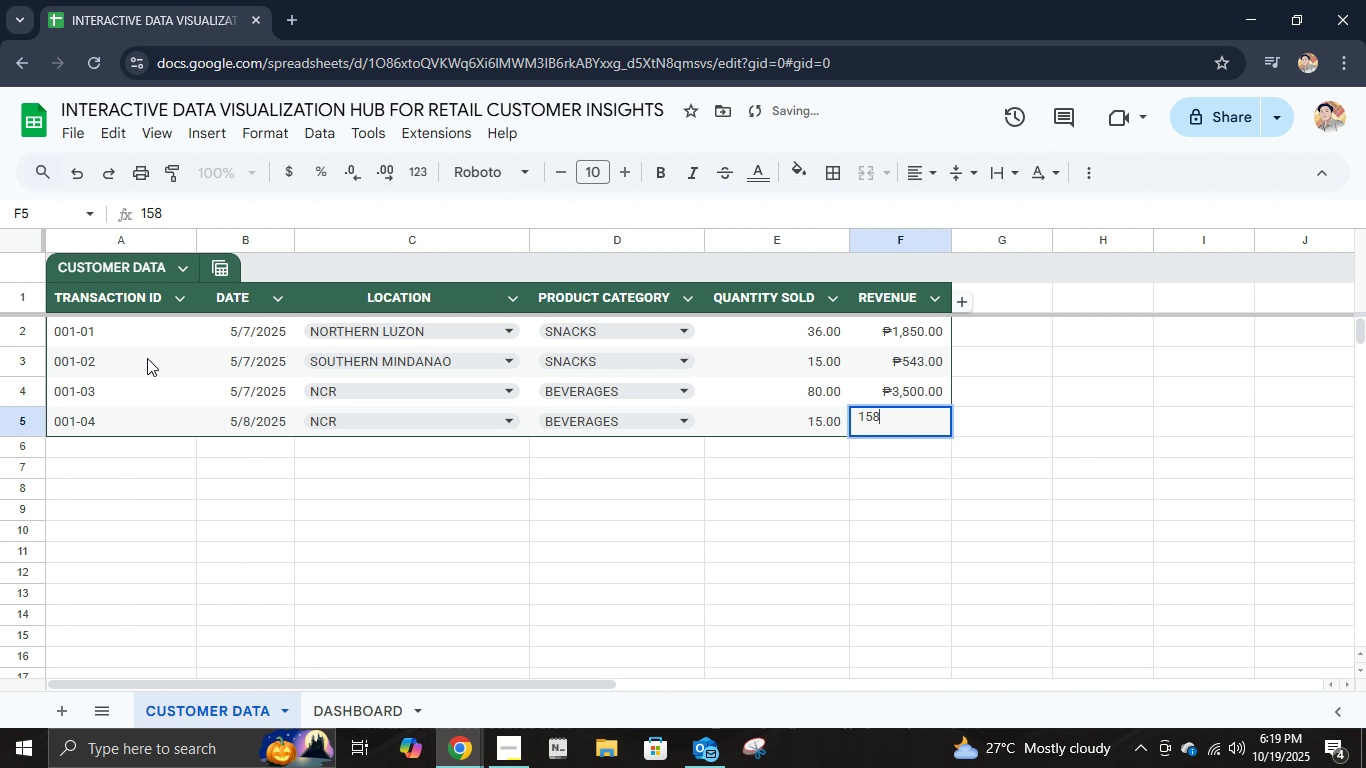 
key(Numpad0)
 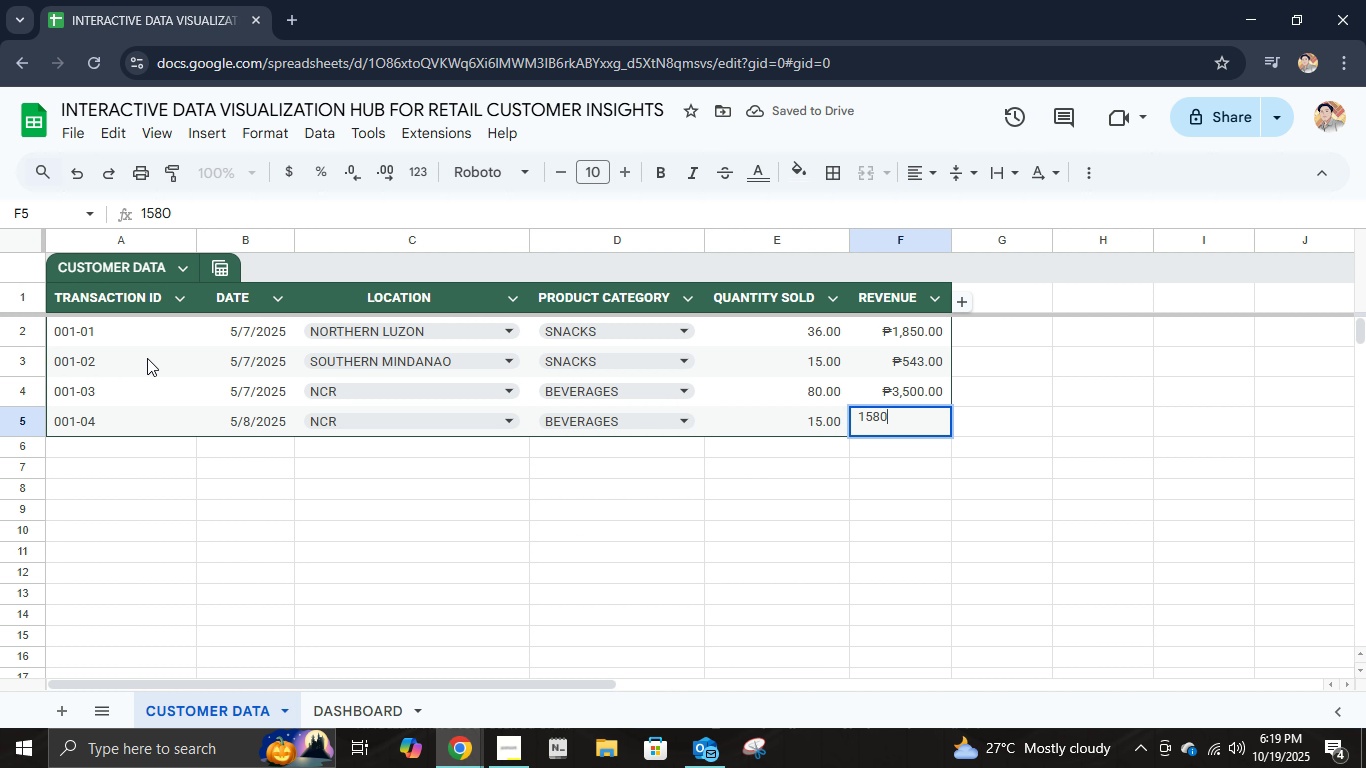 
key(Backspace)
 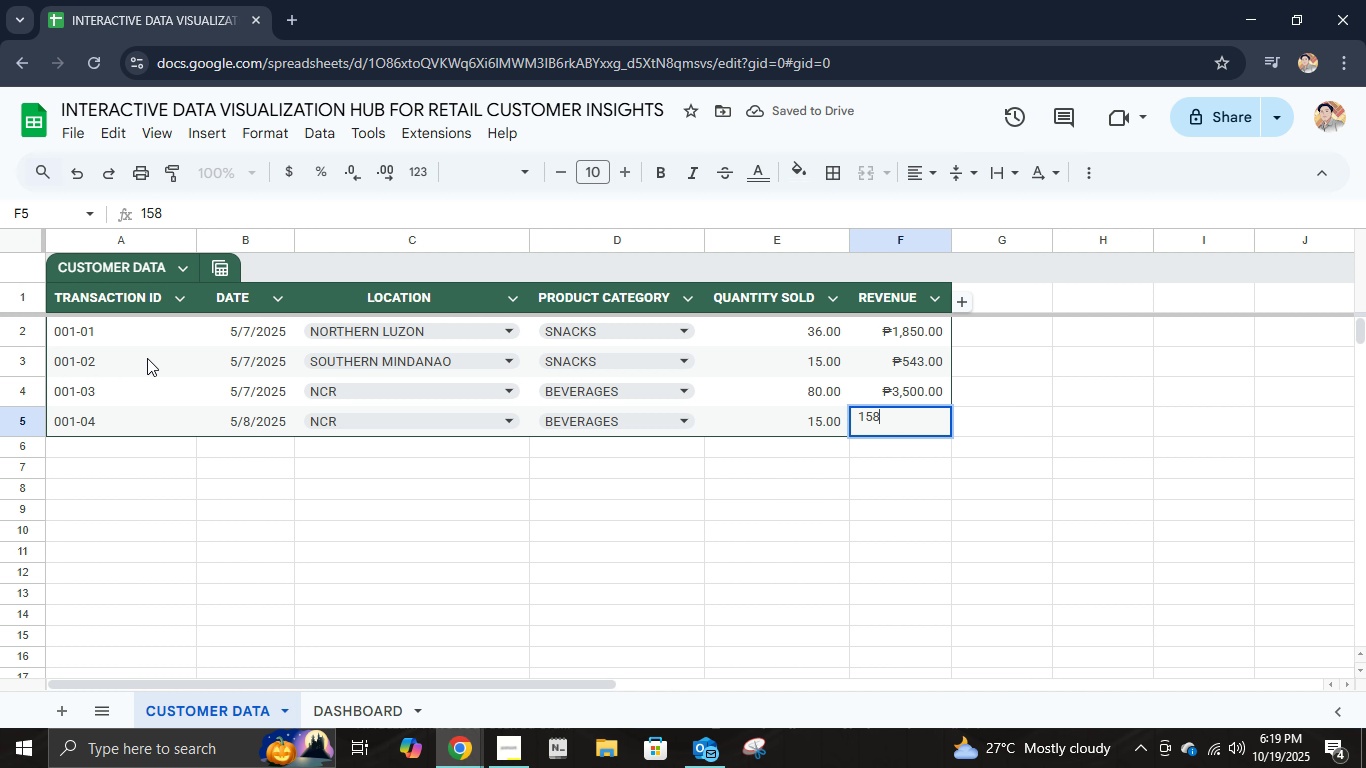 
key(Backspace)
 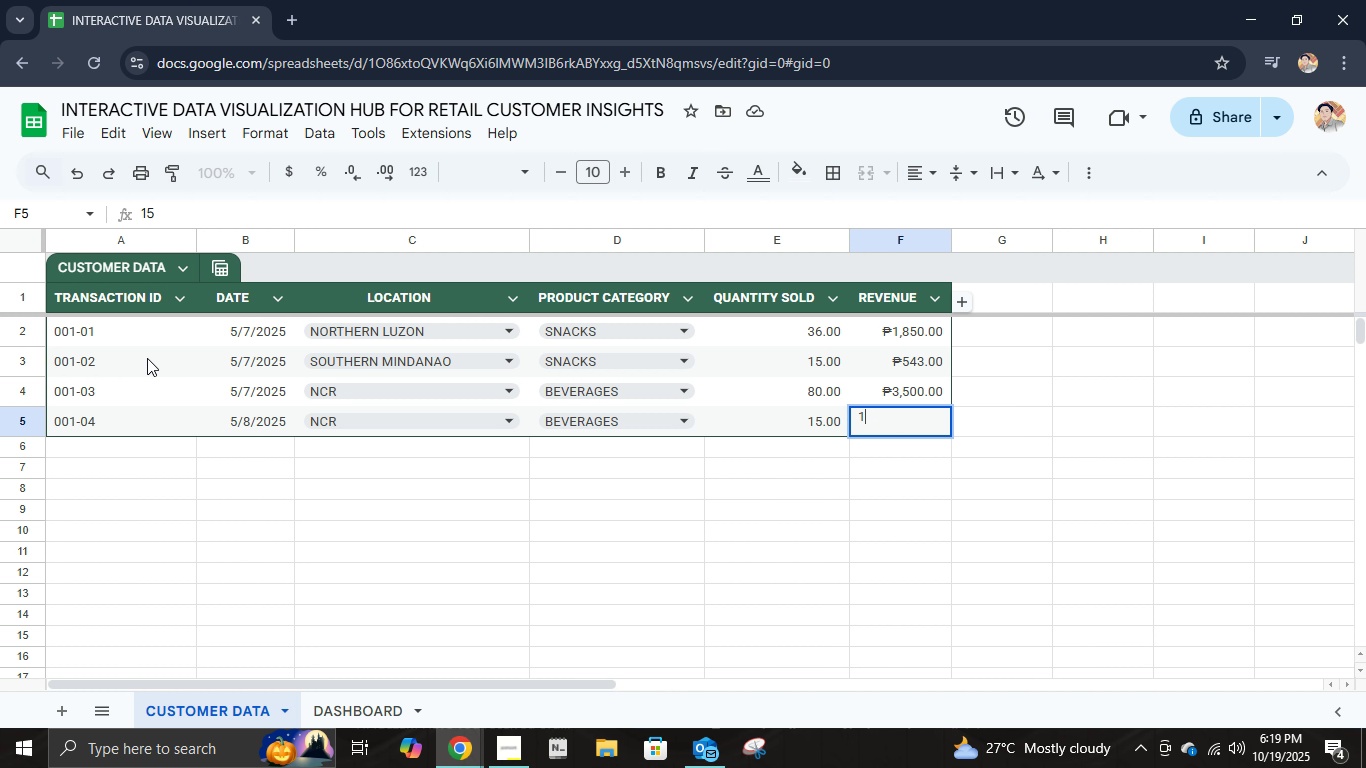 
key(Backspace)
 